 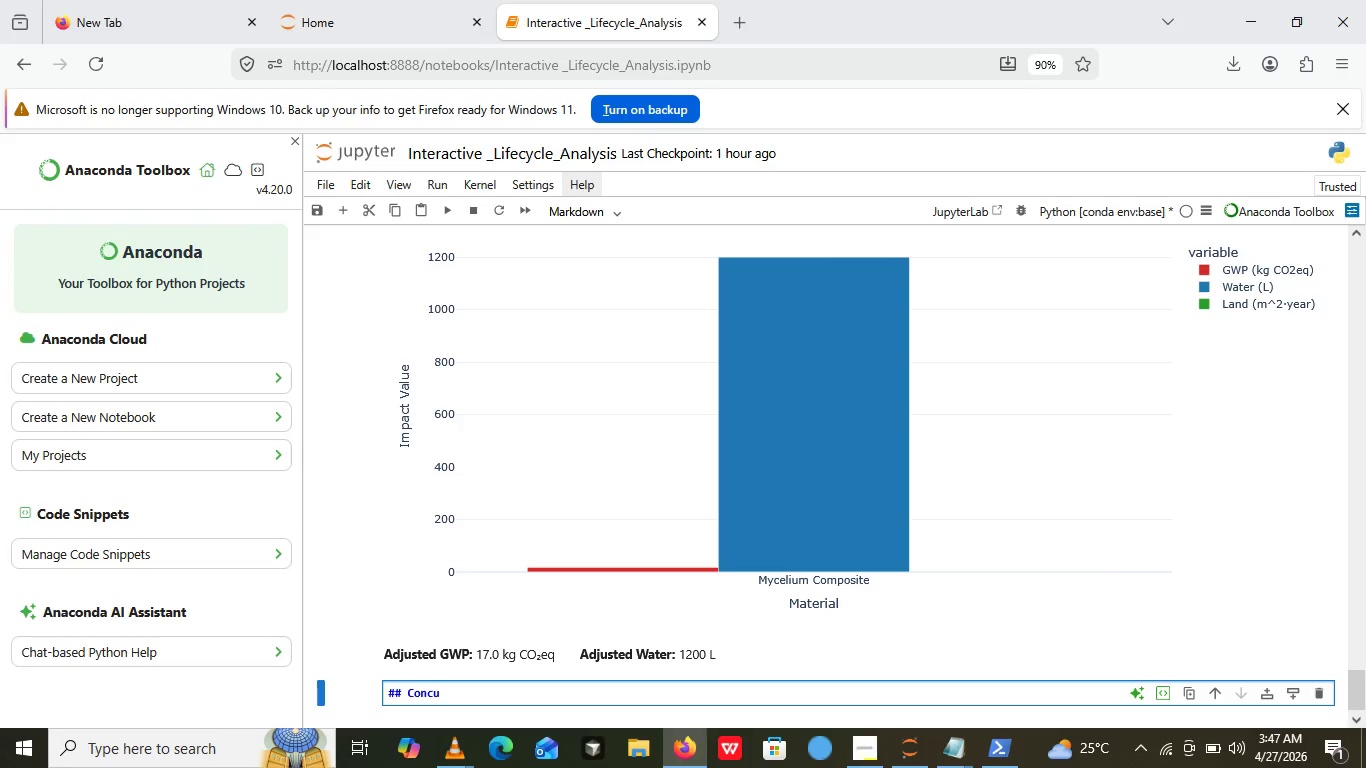 
type(lusions)
 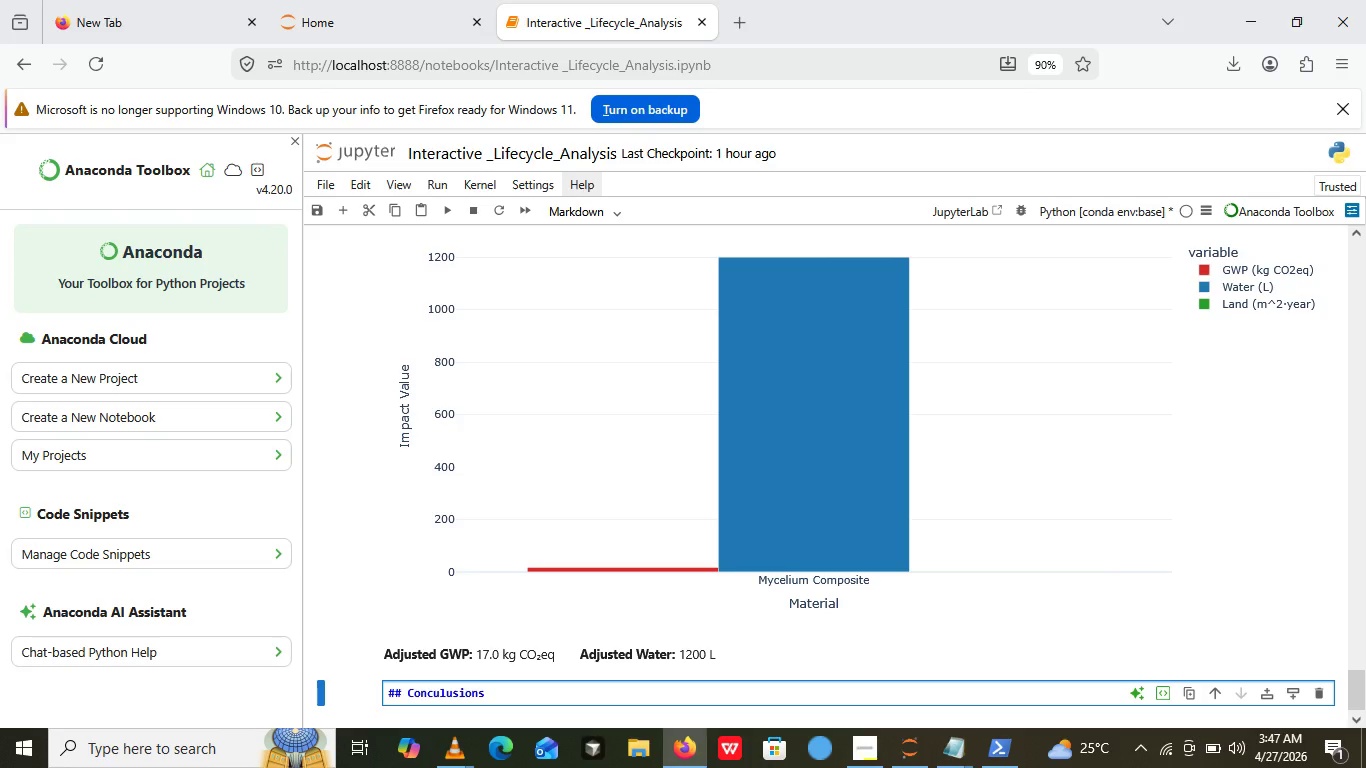 
wait(8.56)
 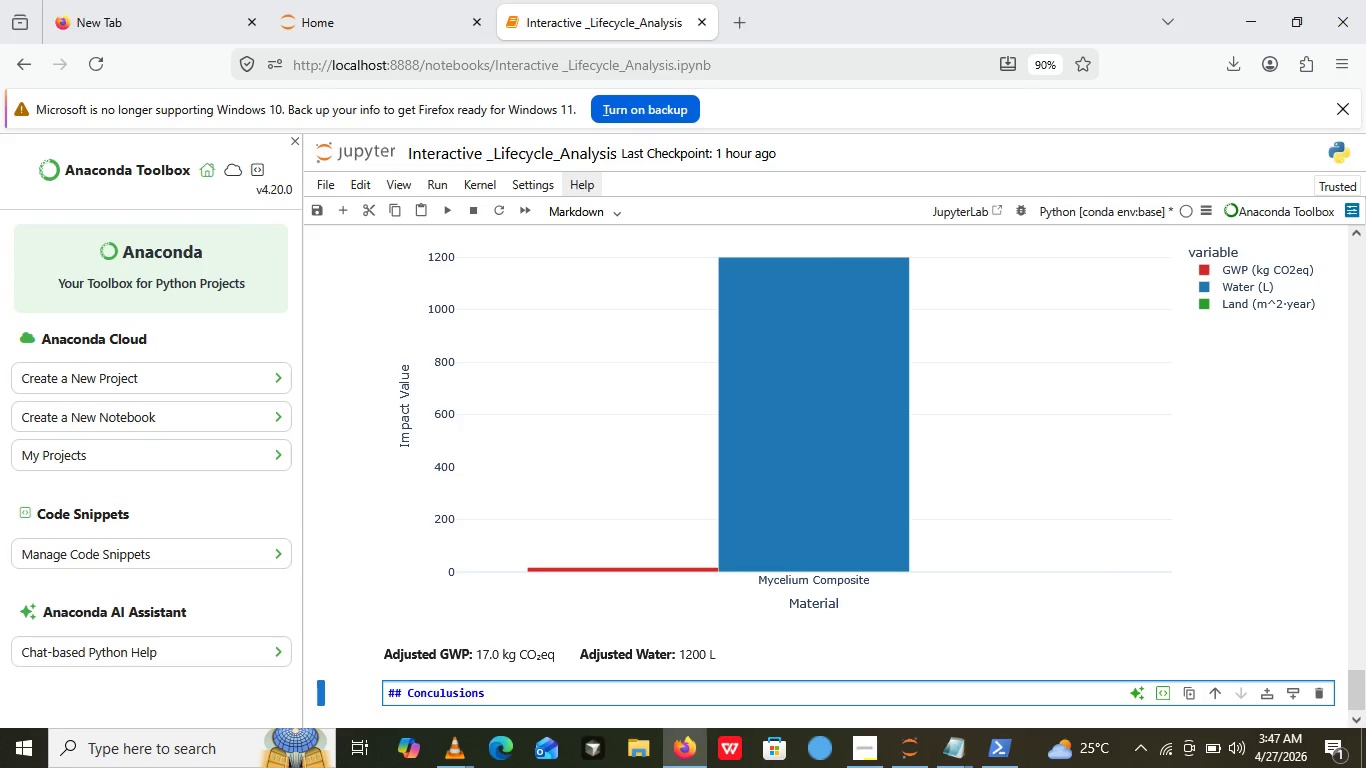 
left_click([442, 695])
 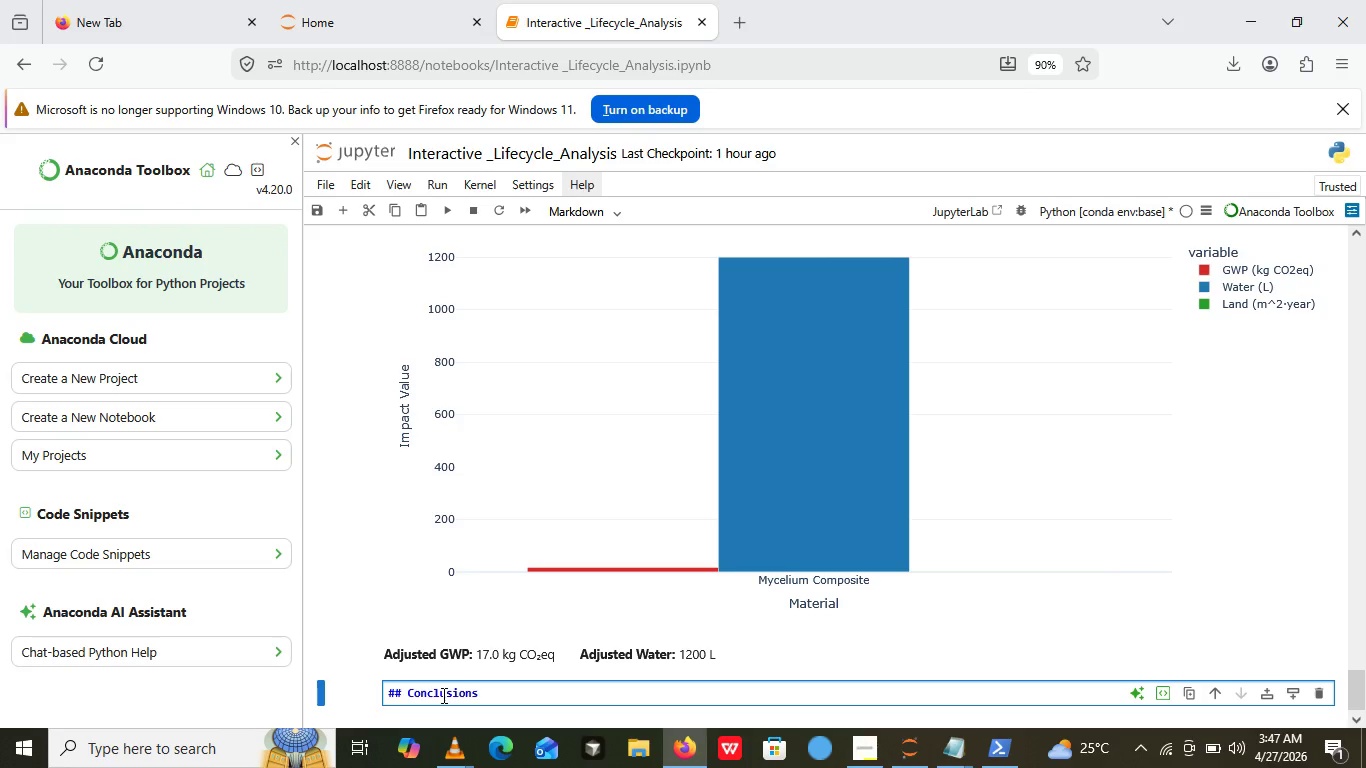 
key(Backspace)
 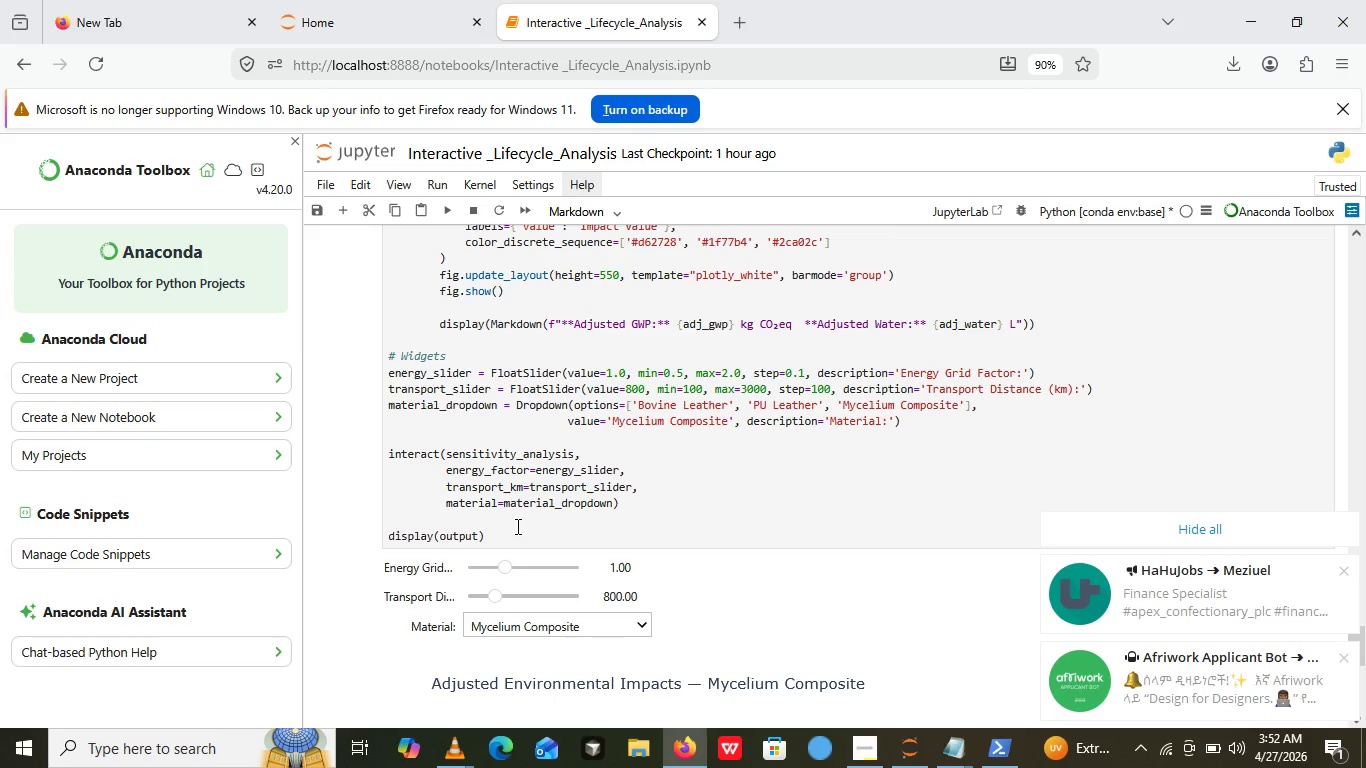 
wait(285.62)
 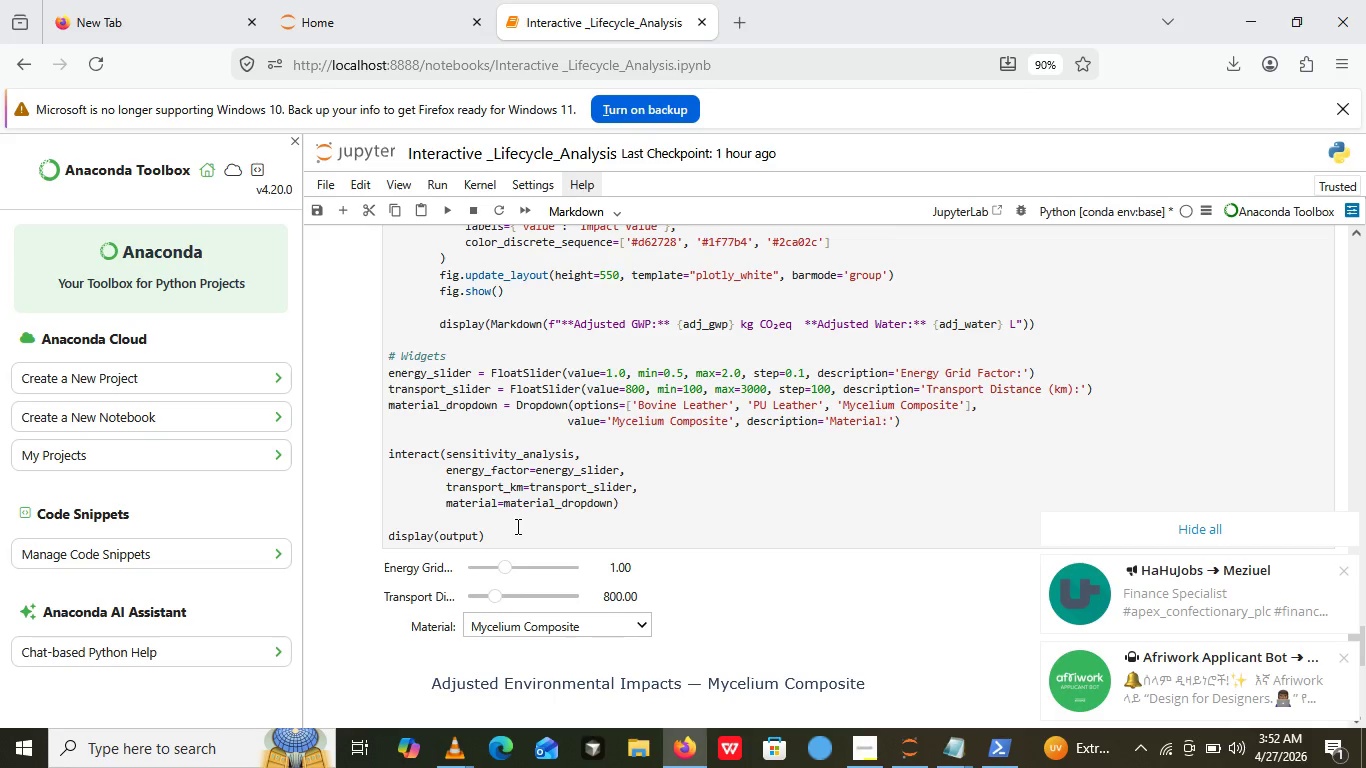 
left_click([517, 688])
 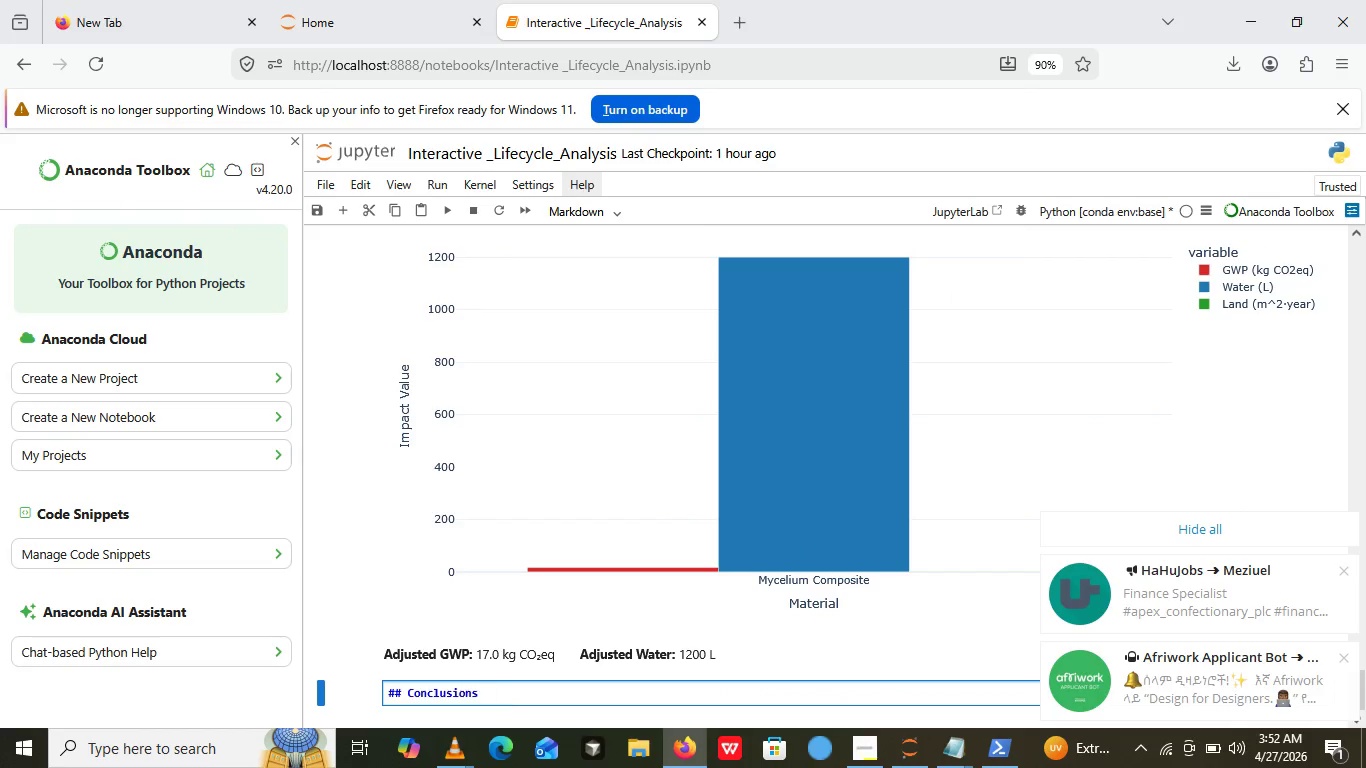 
key(Space)
 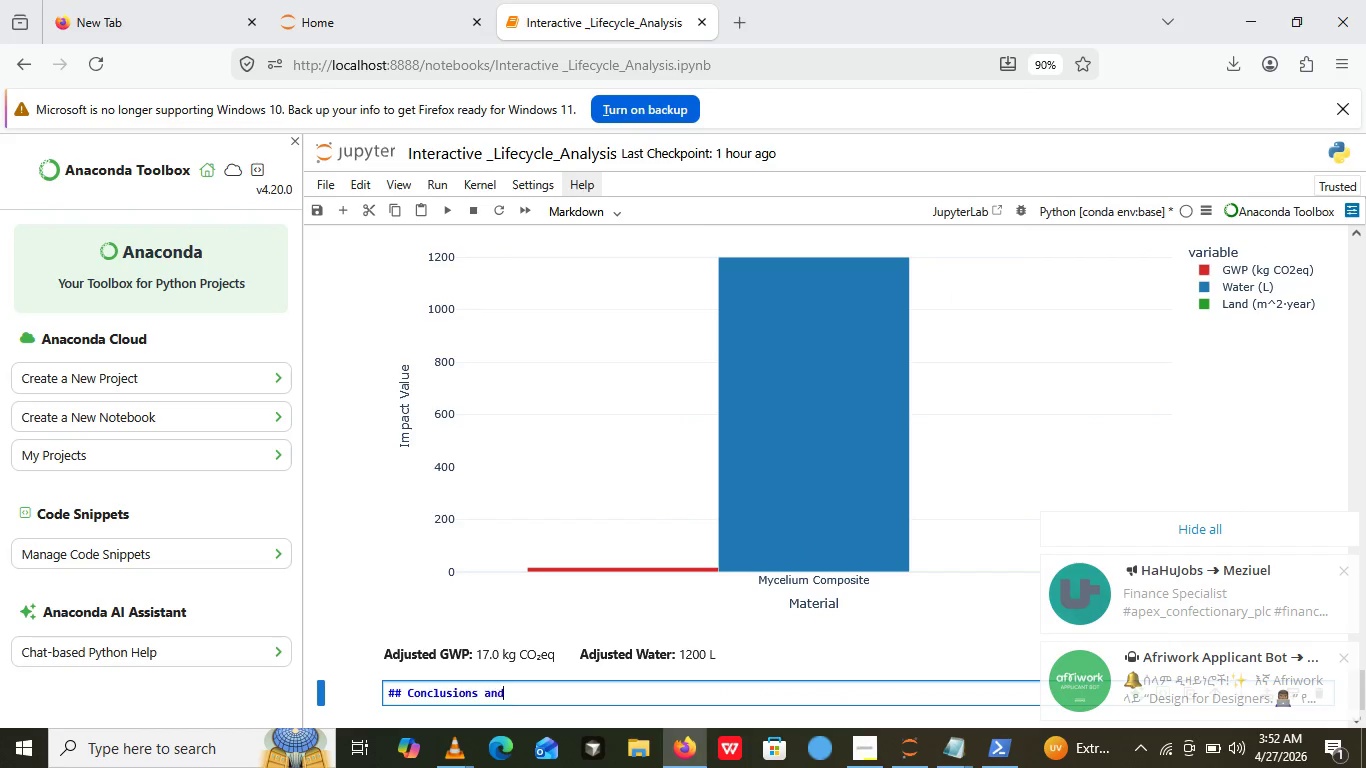 
type(and )
 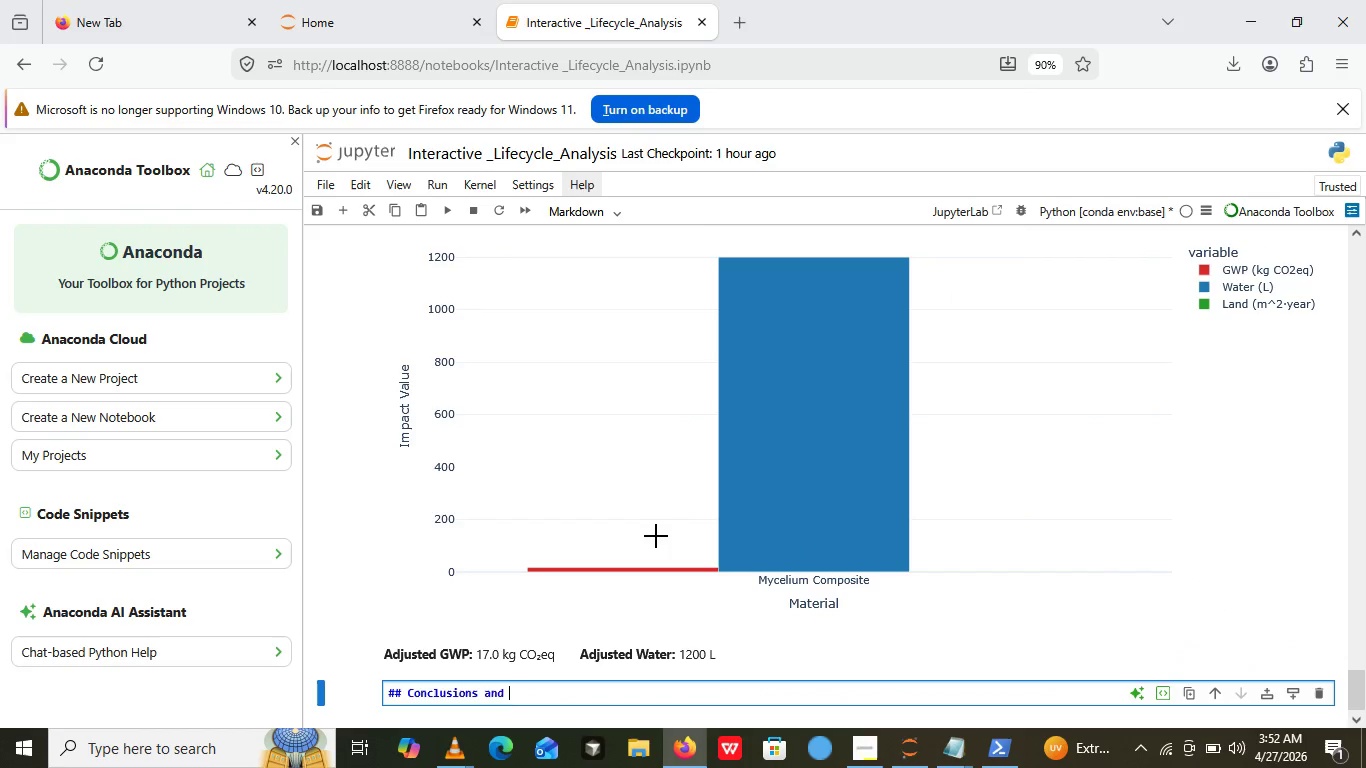 
key(Shift+ShiftLeft)
 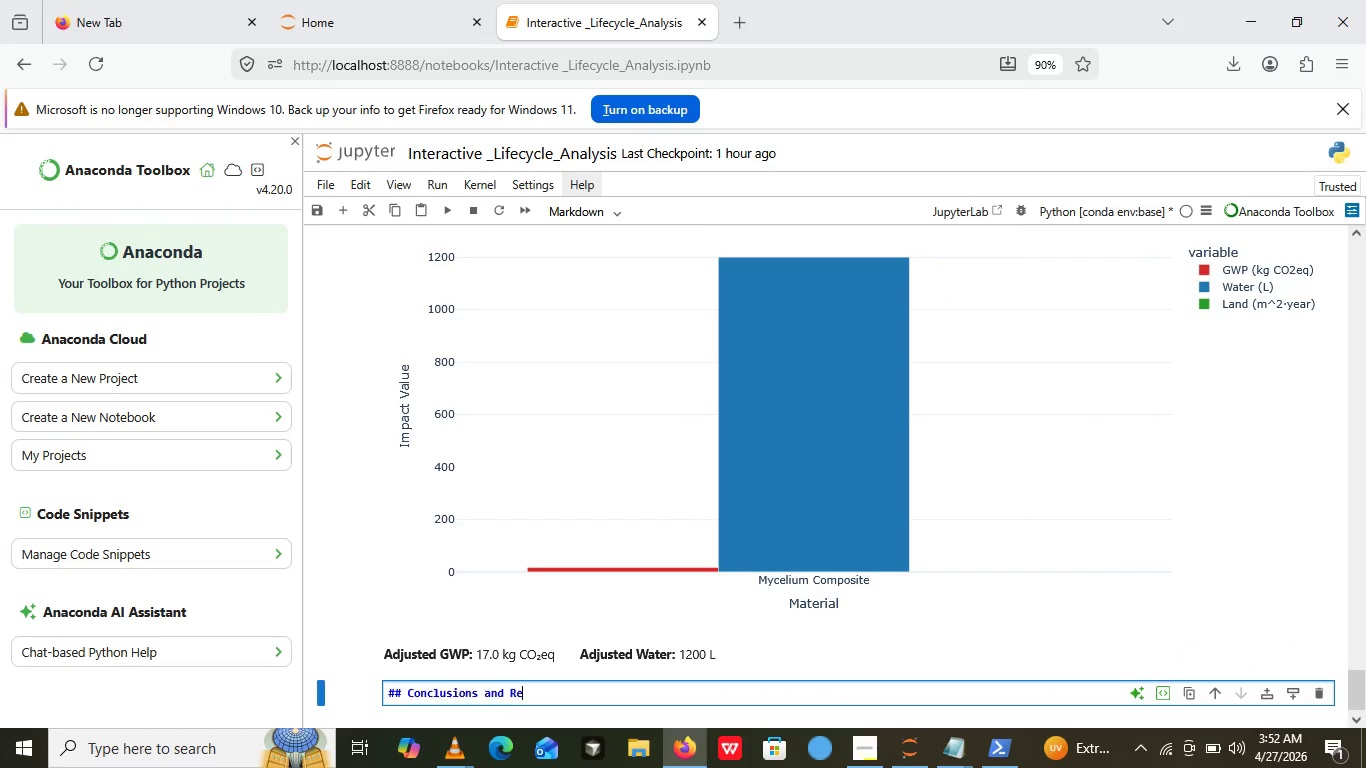 
type(Recommendations)
 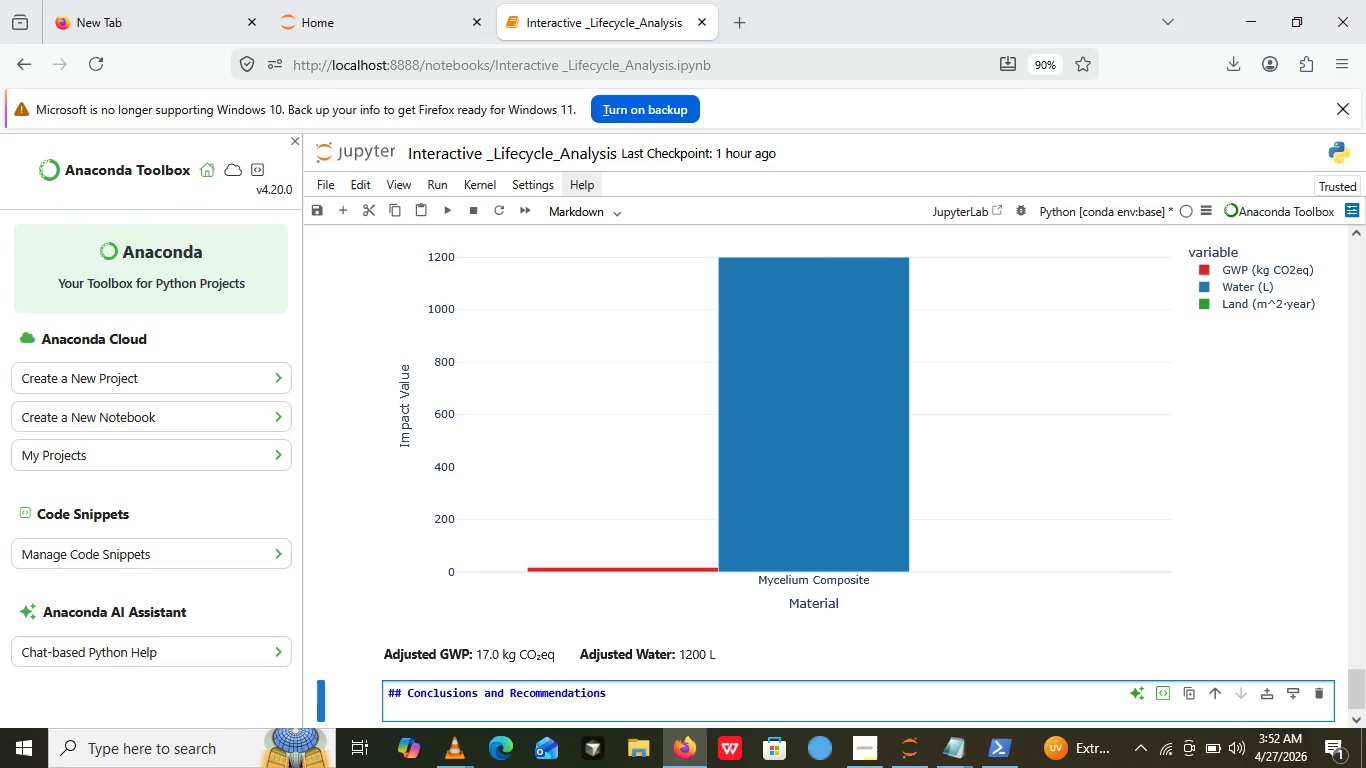 
key(Enter)
 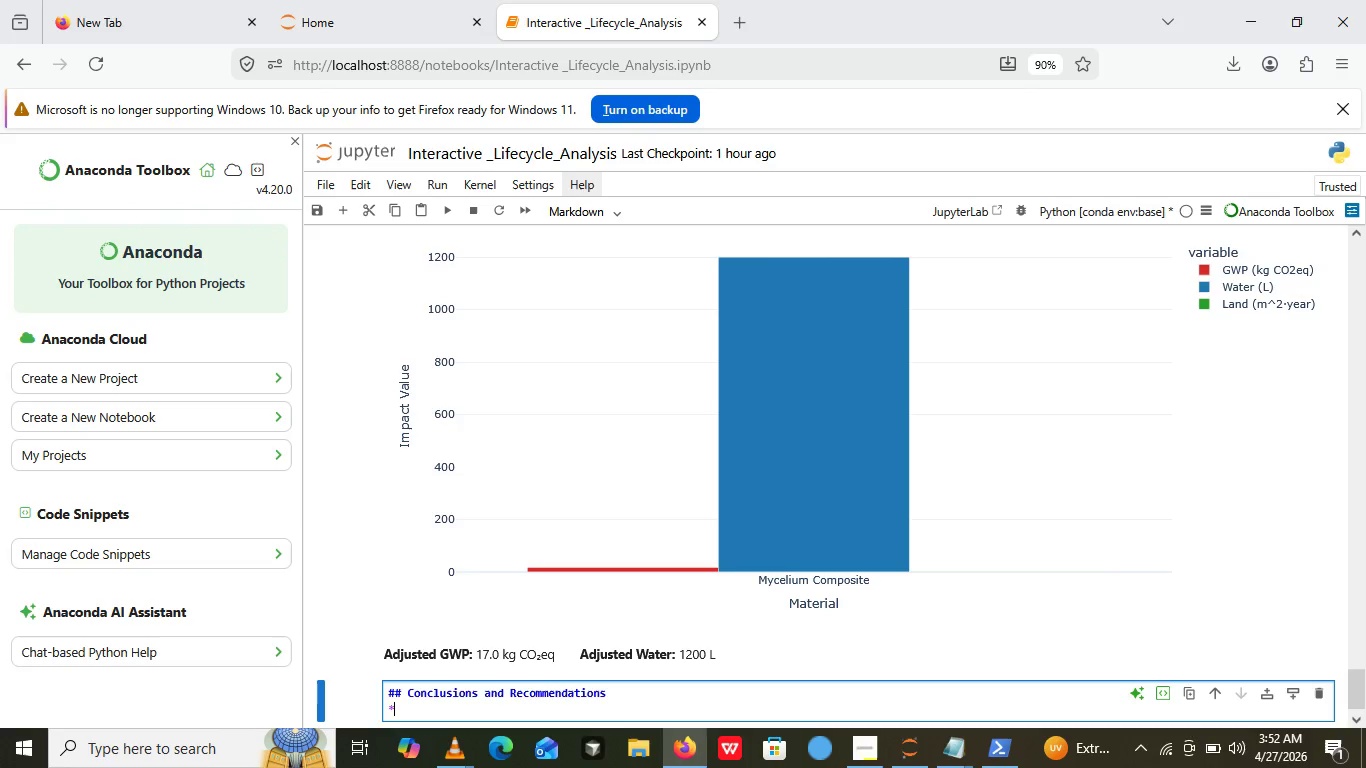 
type(****)
 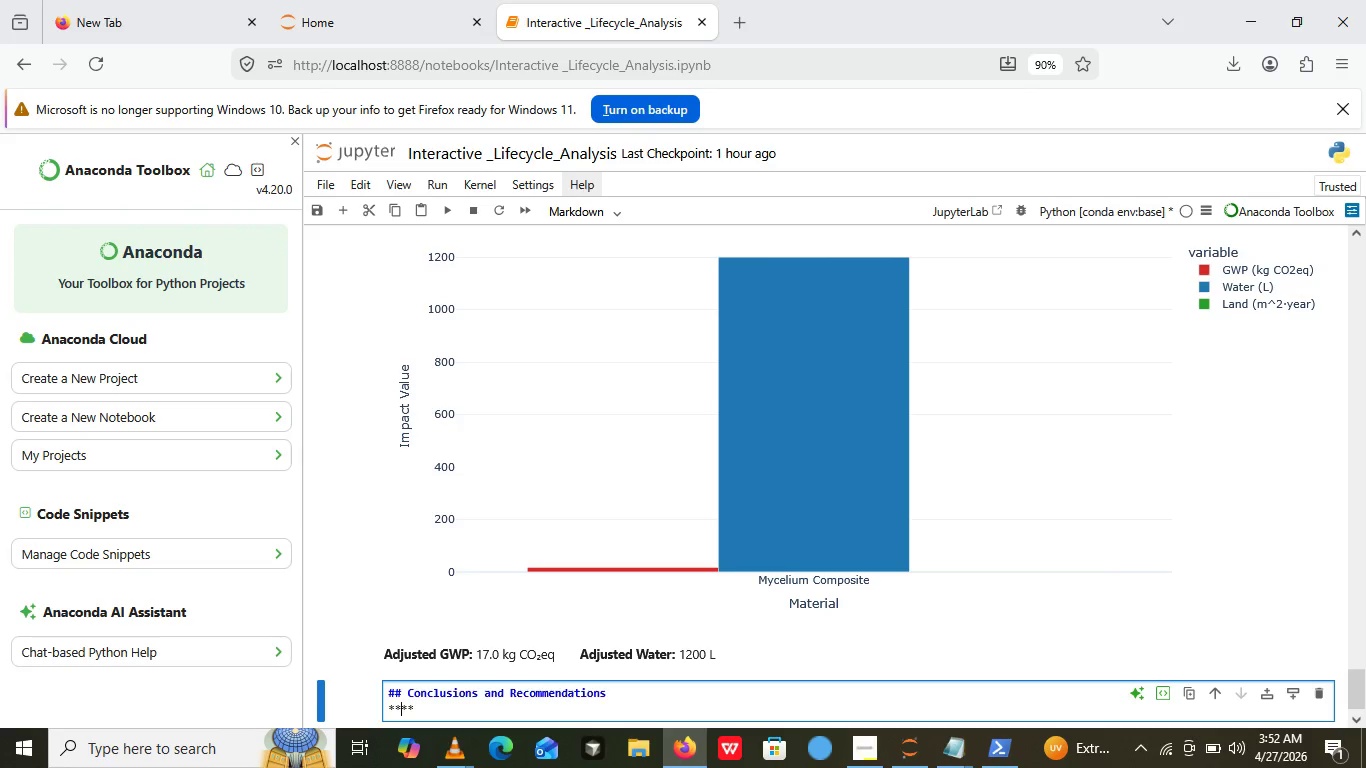 
key(ArrowLeft)
 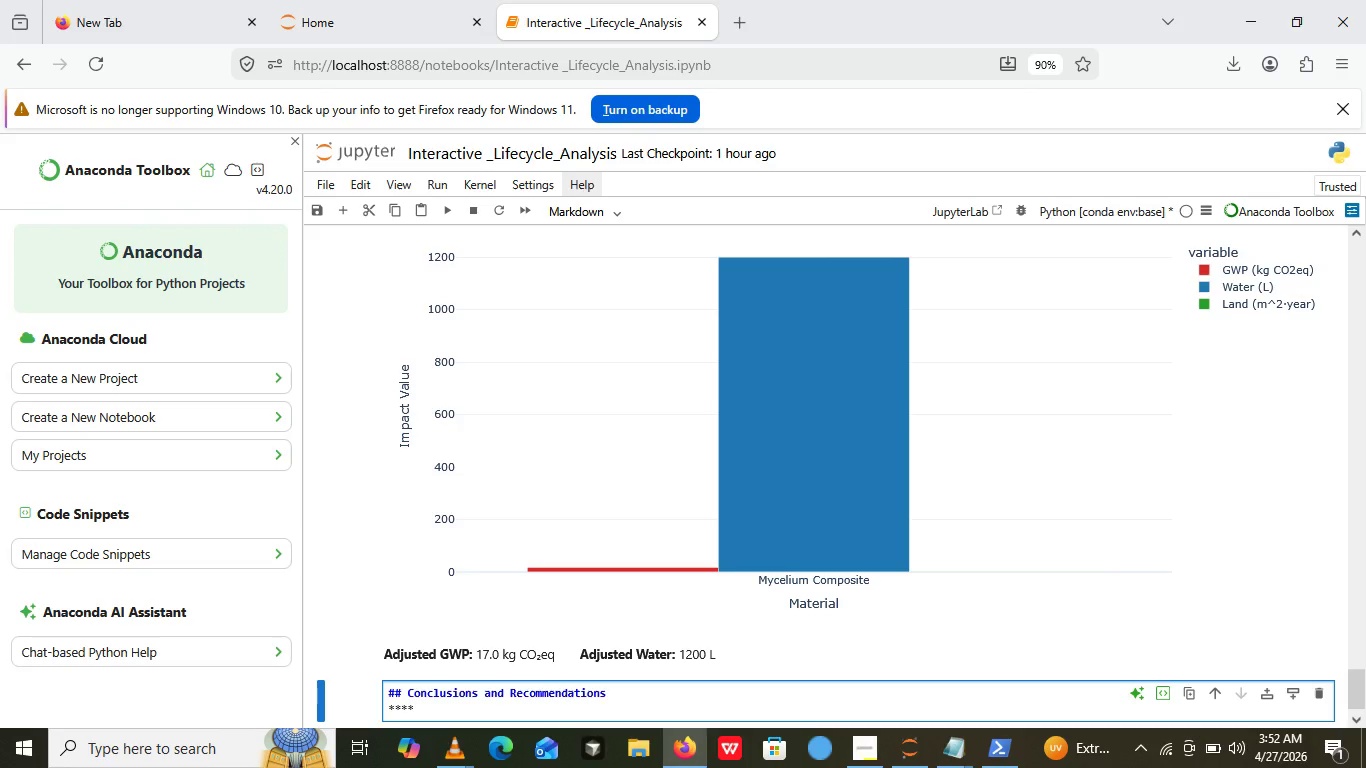 
key(ArrowLeft)
 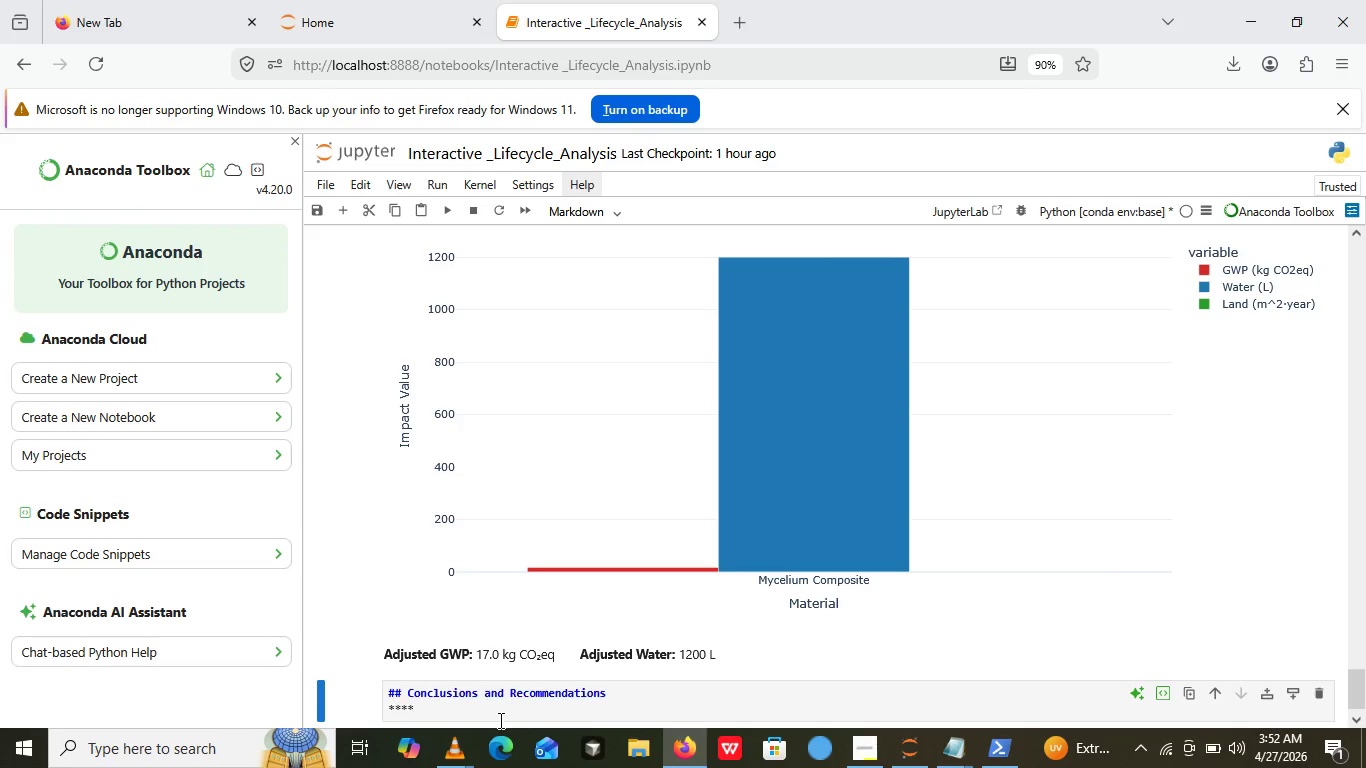 
left_click_drag(start_coordinate=[521, 723], to_coordinate=[499, 720])
 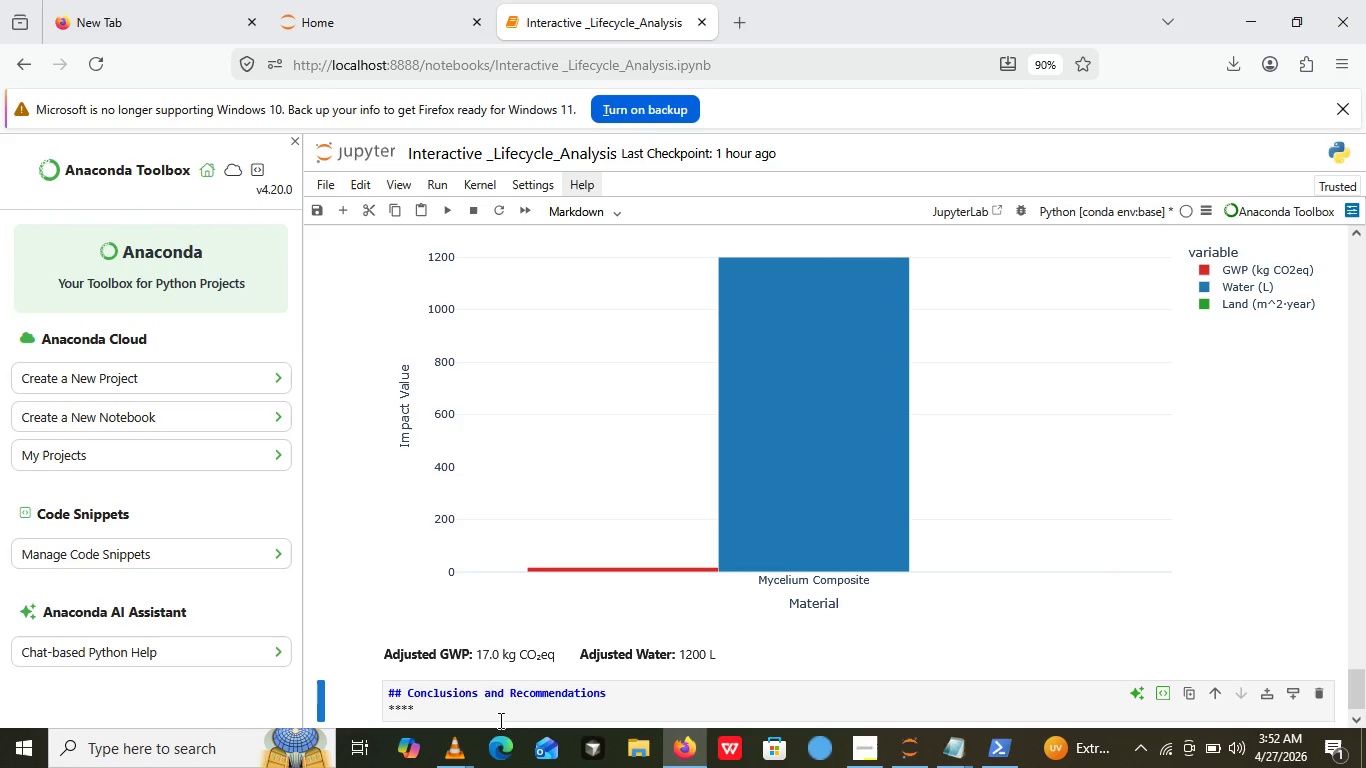 
hold_key(key=ShiftLeft, duration=0.67)
 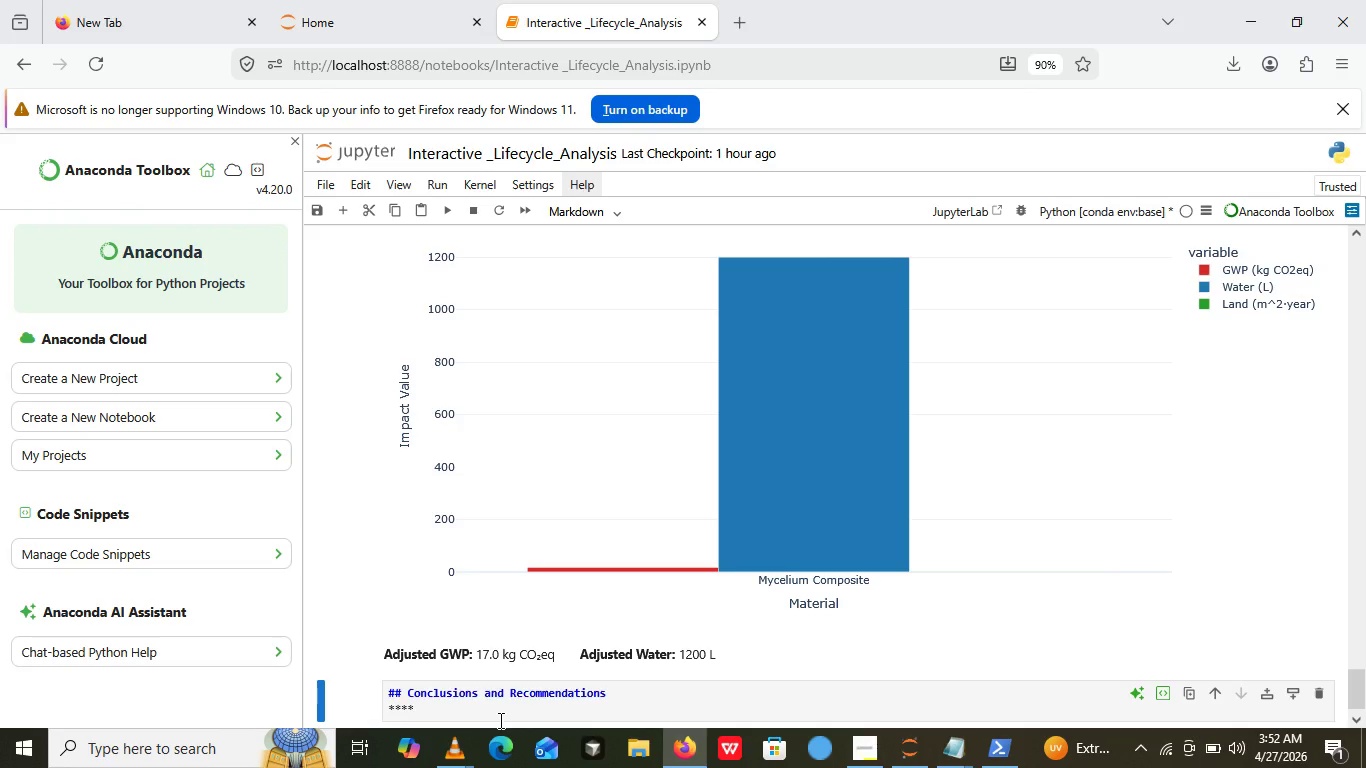 
type(Summary)
 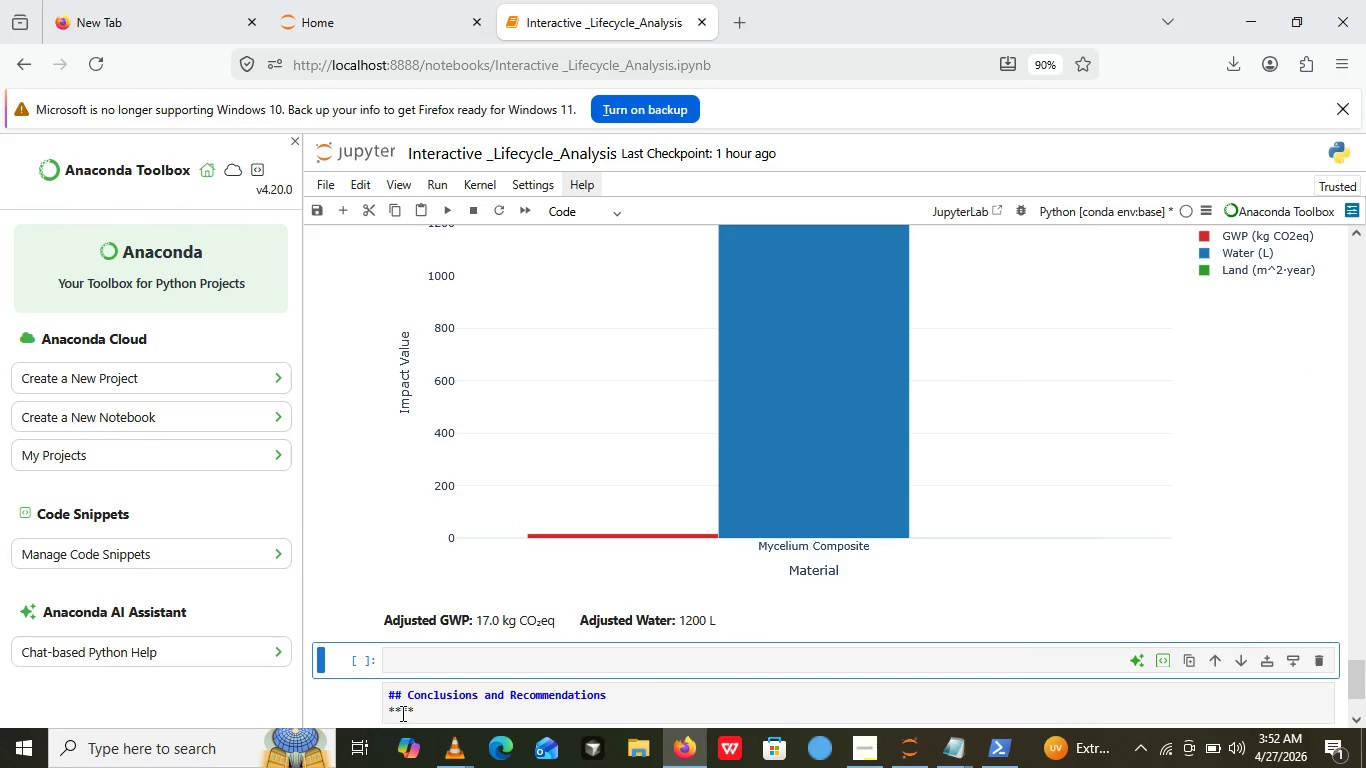 
wait(5.34)
 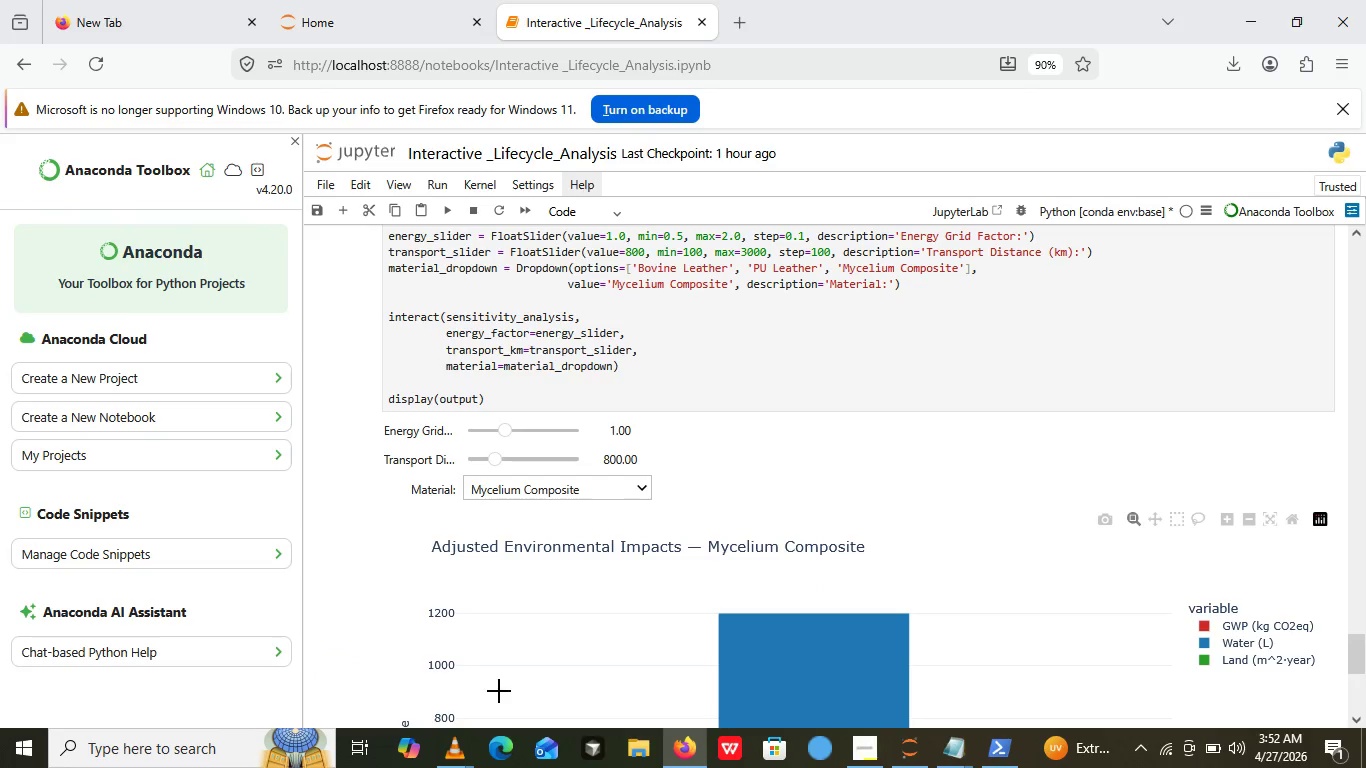 
left_click([400, 713])
 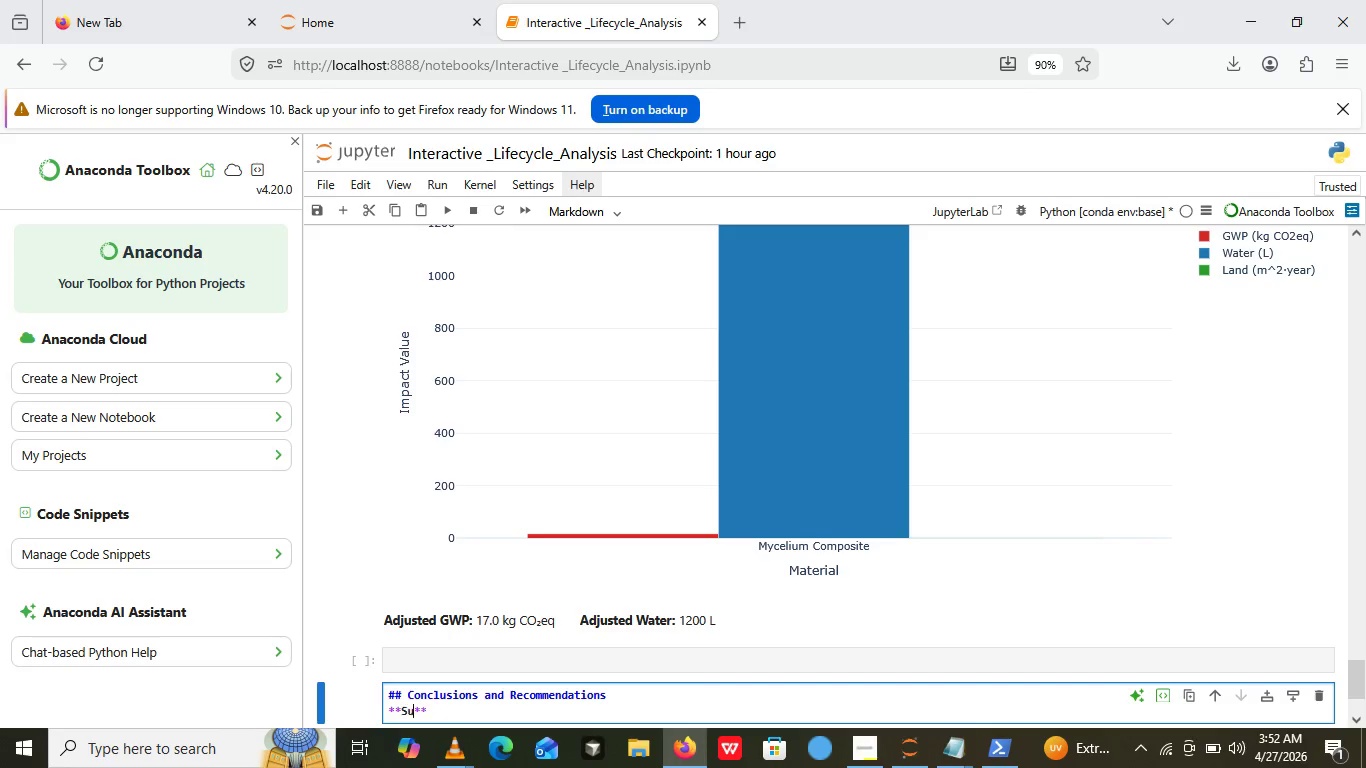 
type(Summary of )
 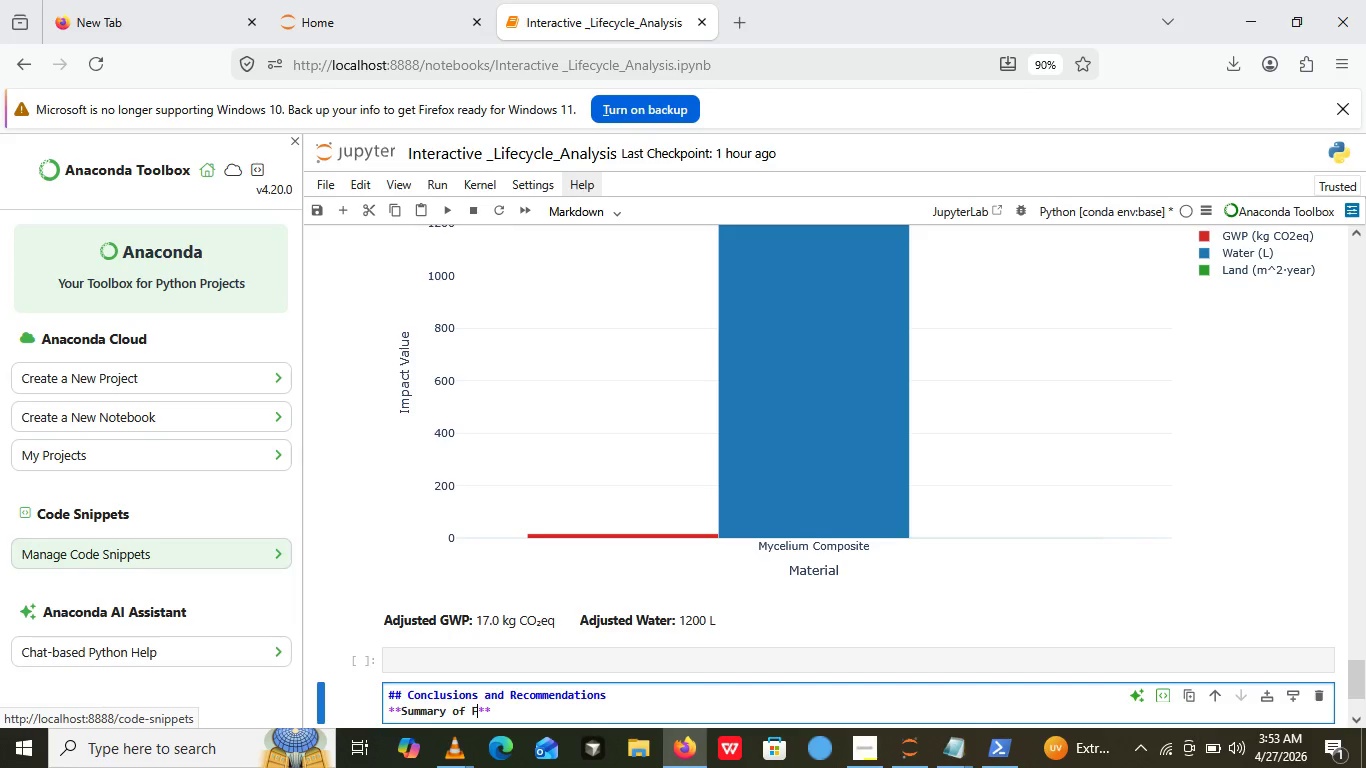 
type(Findings )
 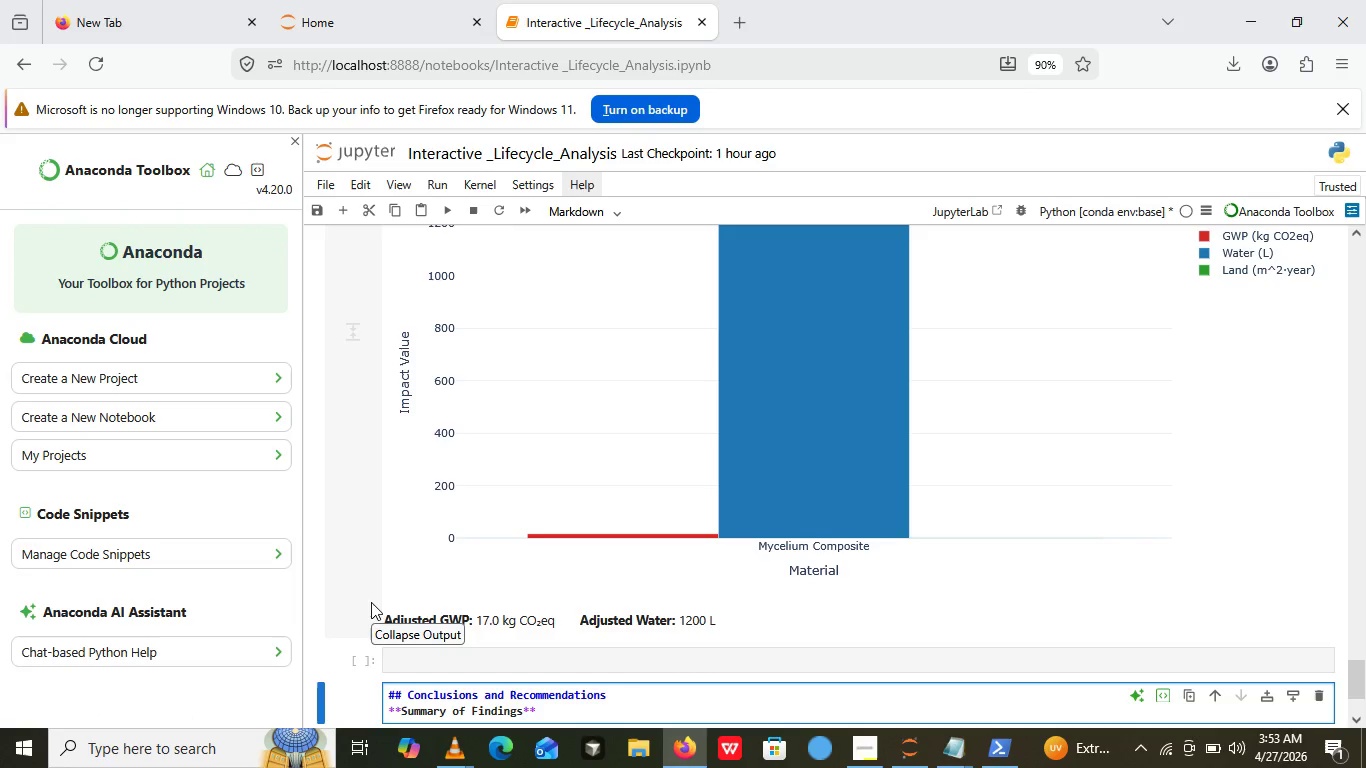 
key(Backspace)
 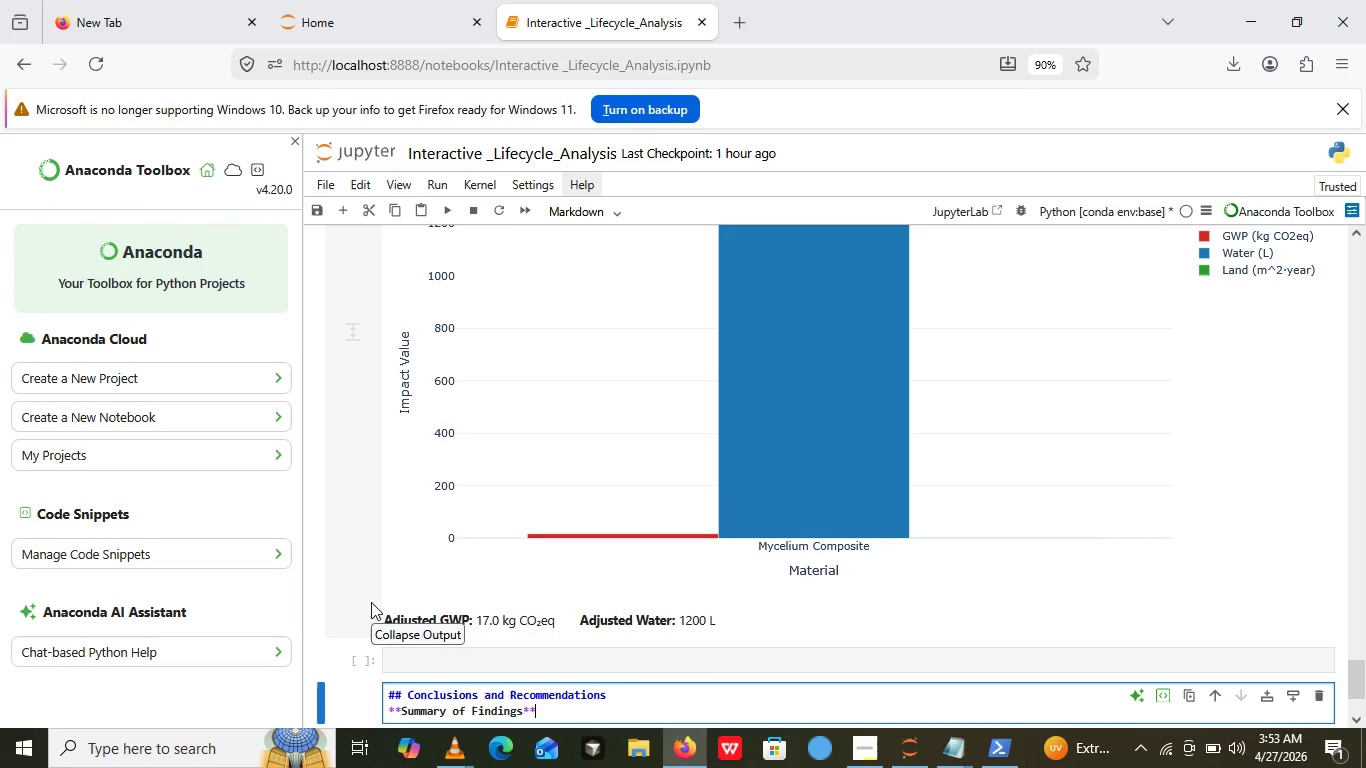 
key(ArrowRight)
 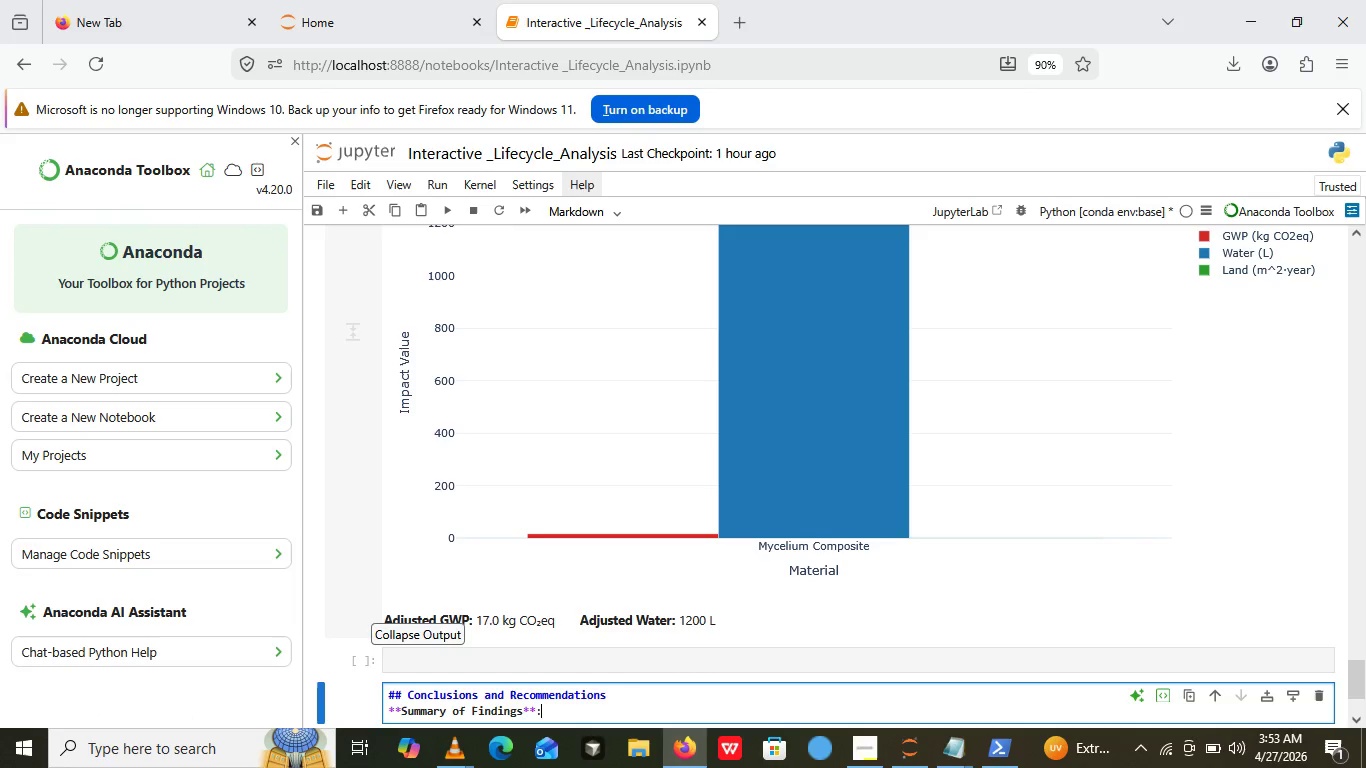 
key(ArrowRight)
 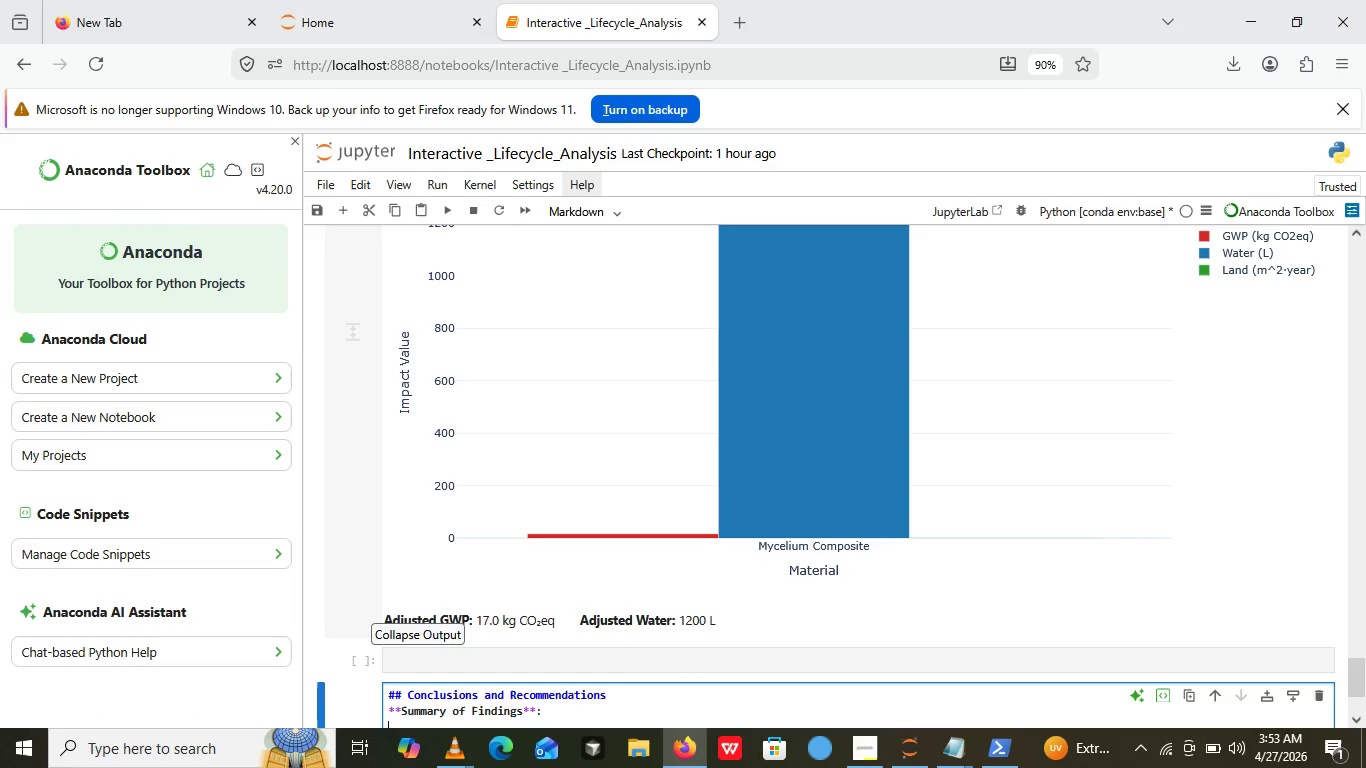 
key(Shift+Semicolon)
 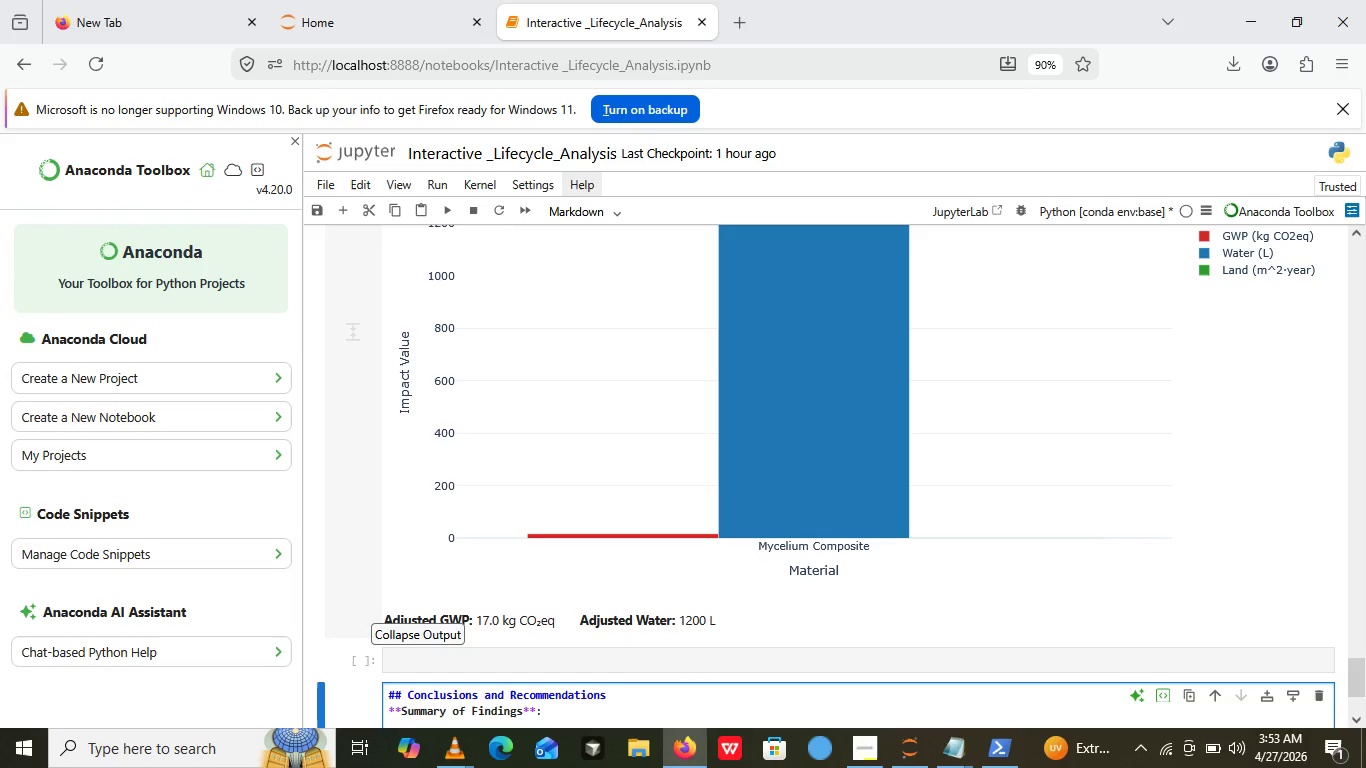 
key(Enter)
 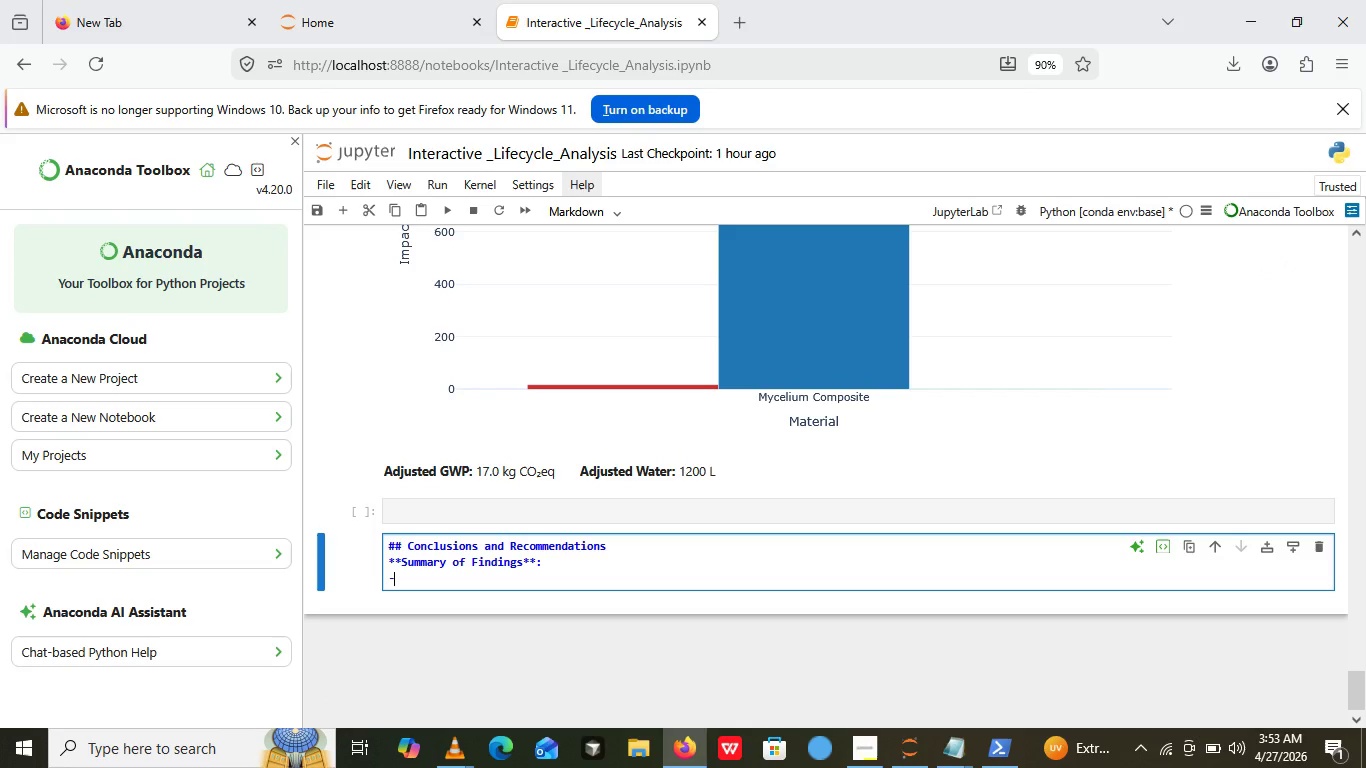 
type(- Bovine leather remains the highsr)
key(Backspace)
type(t)
 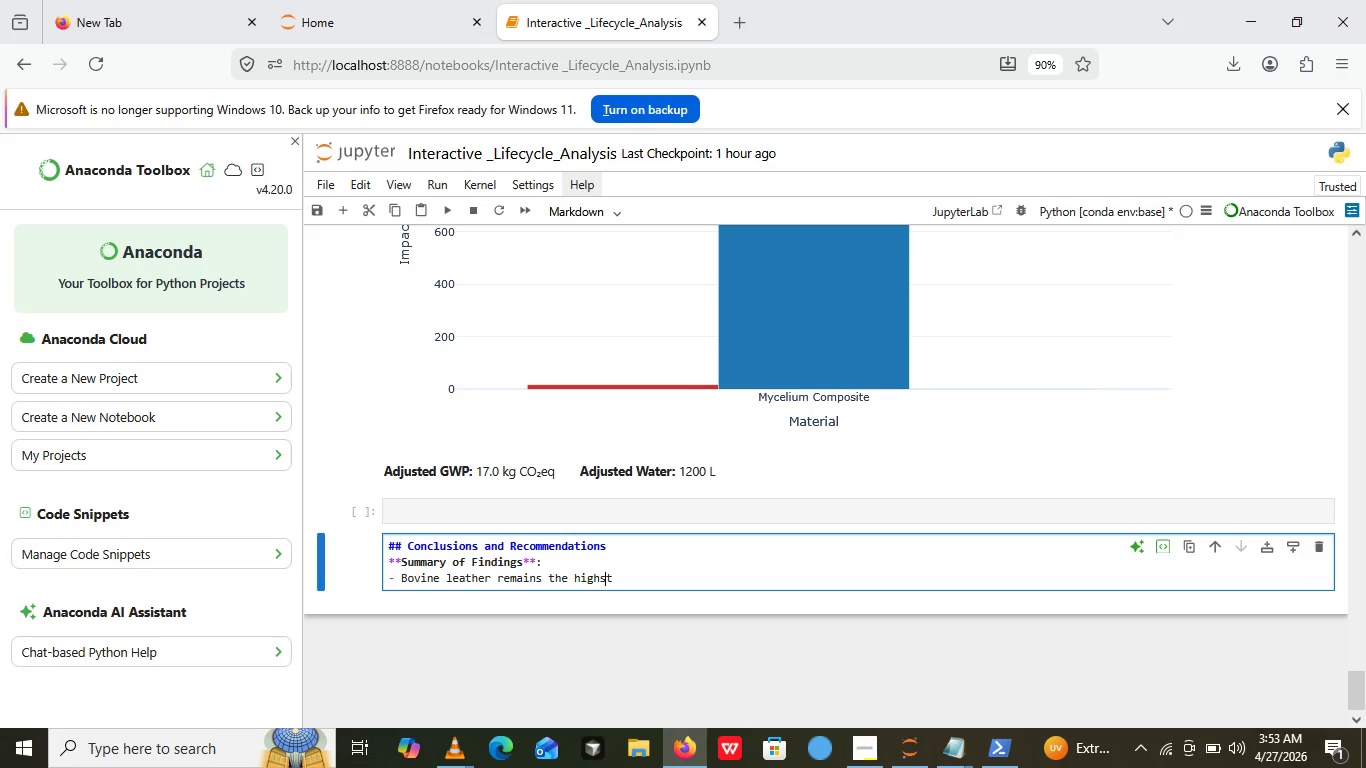 
key(ArrowLeft)
 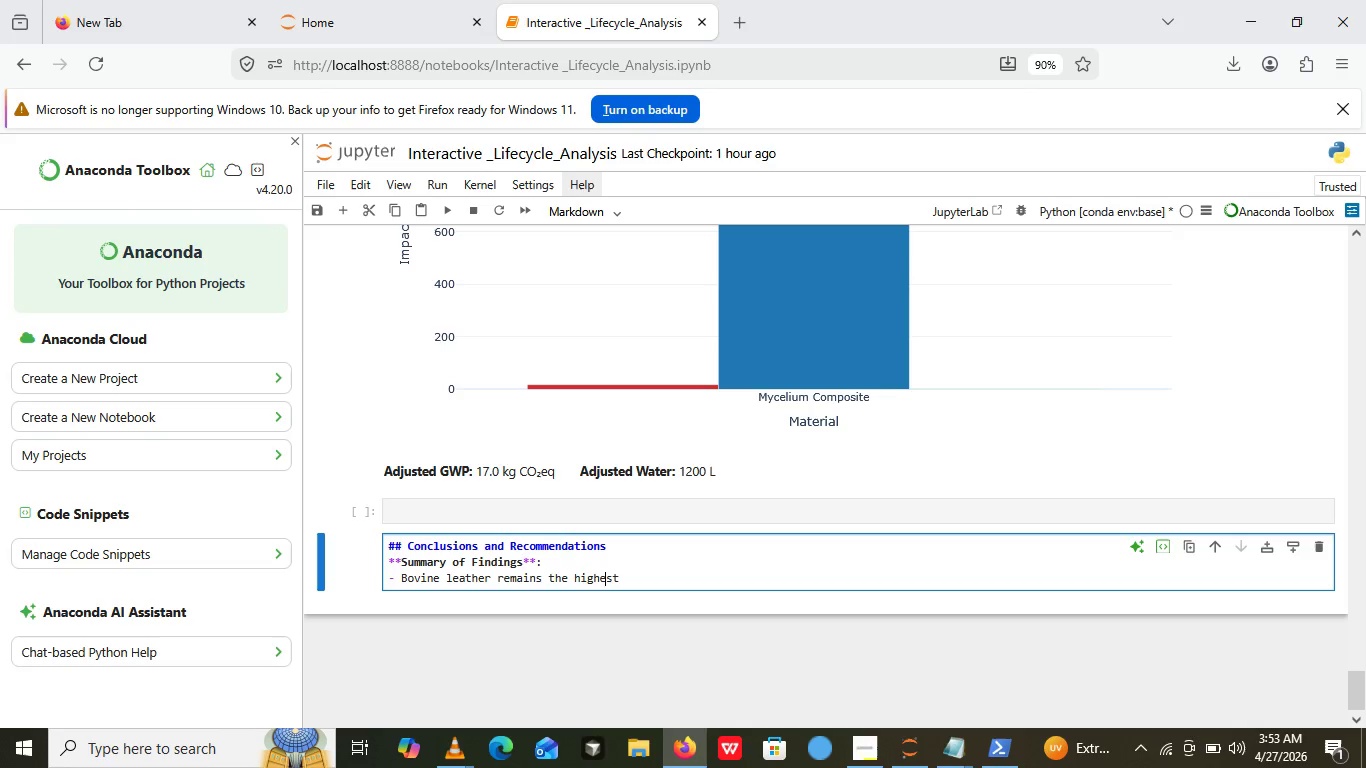 
key(ArrowLeft)
 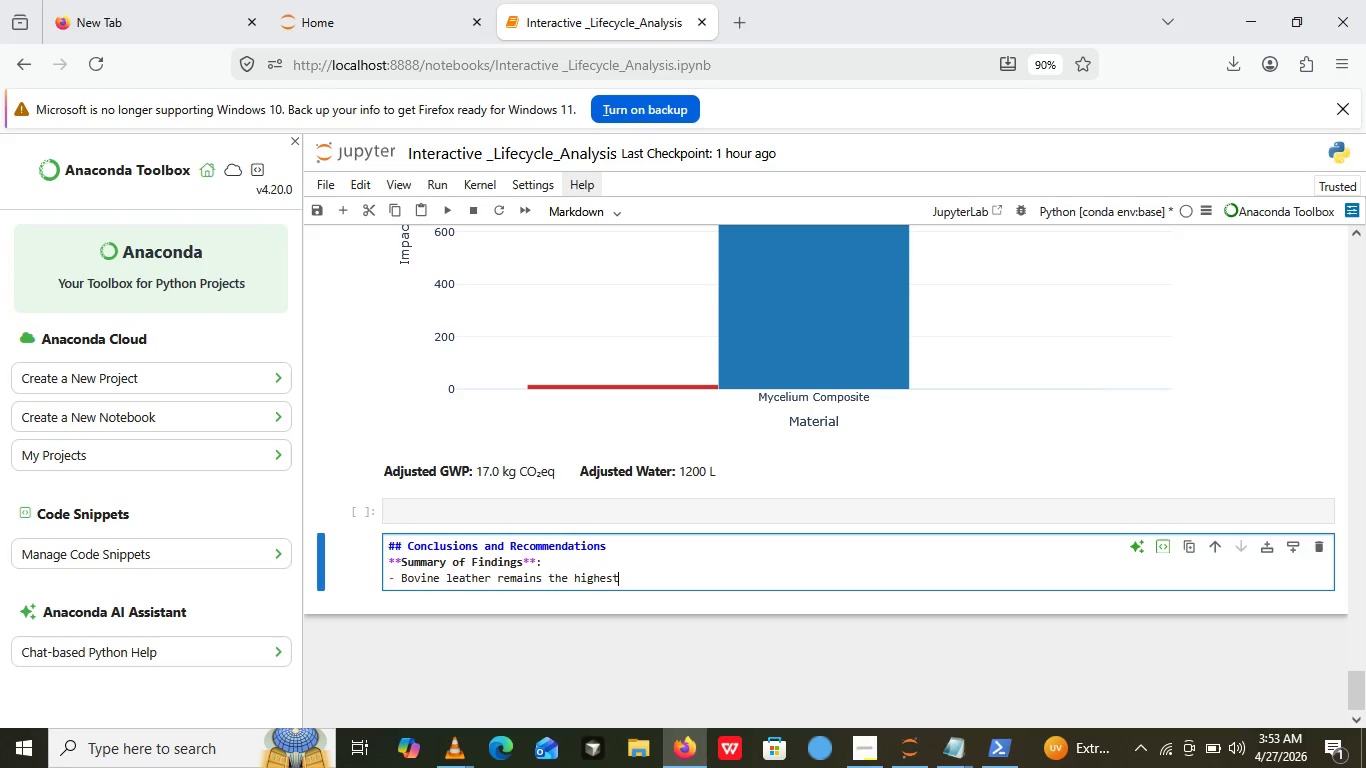 
key(E)
 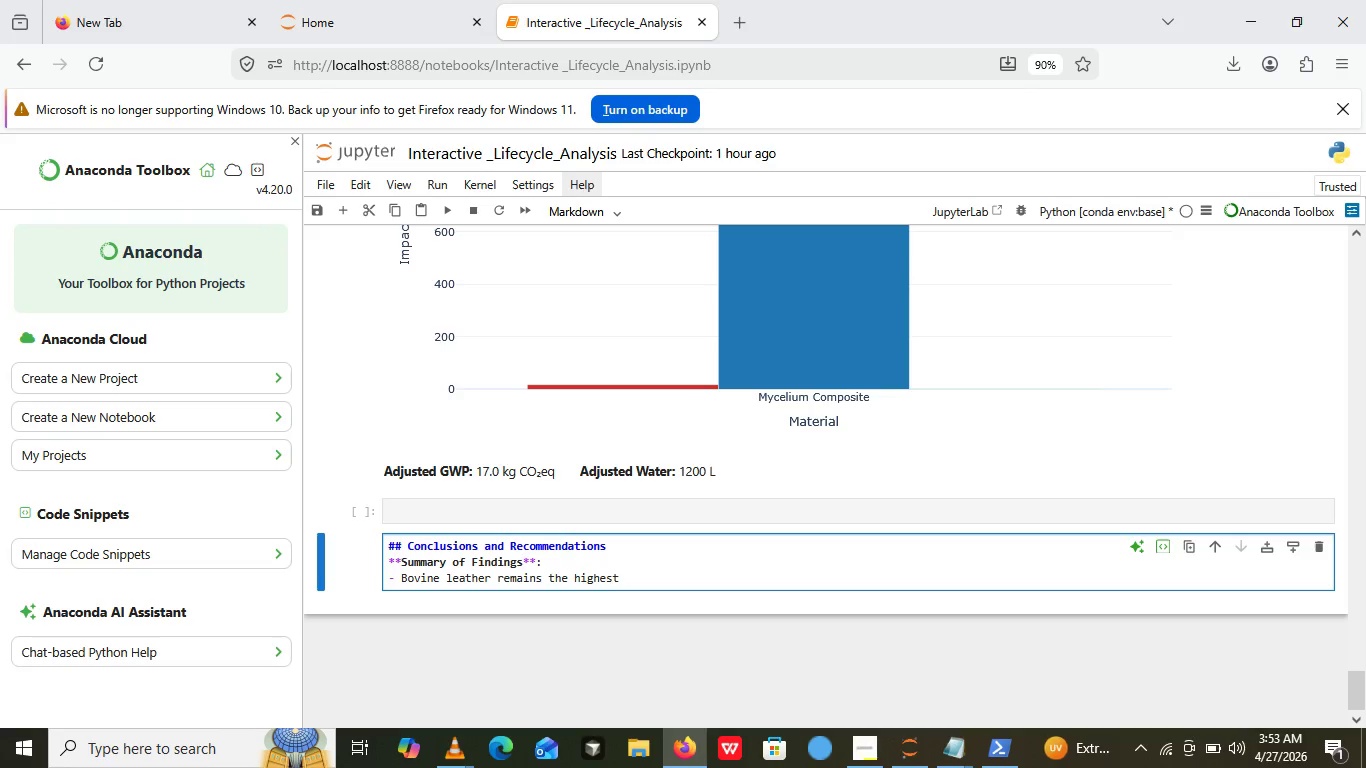 
key(ArrowRight)
 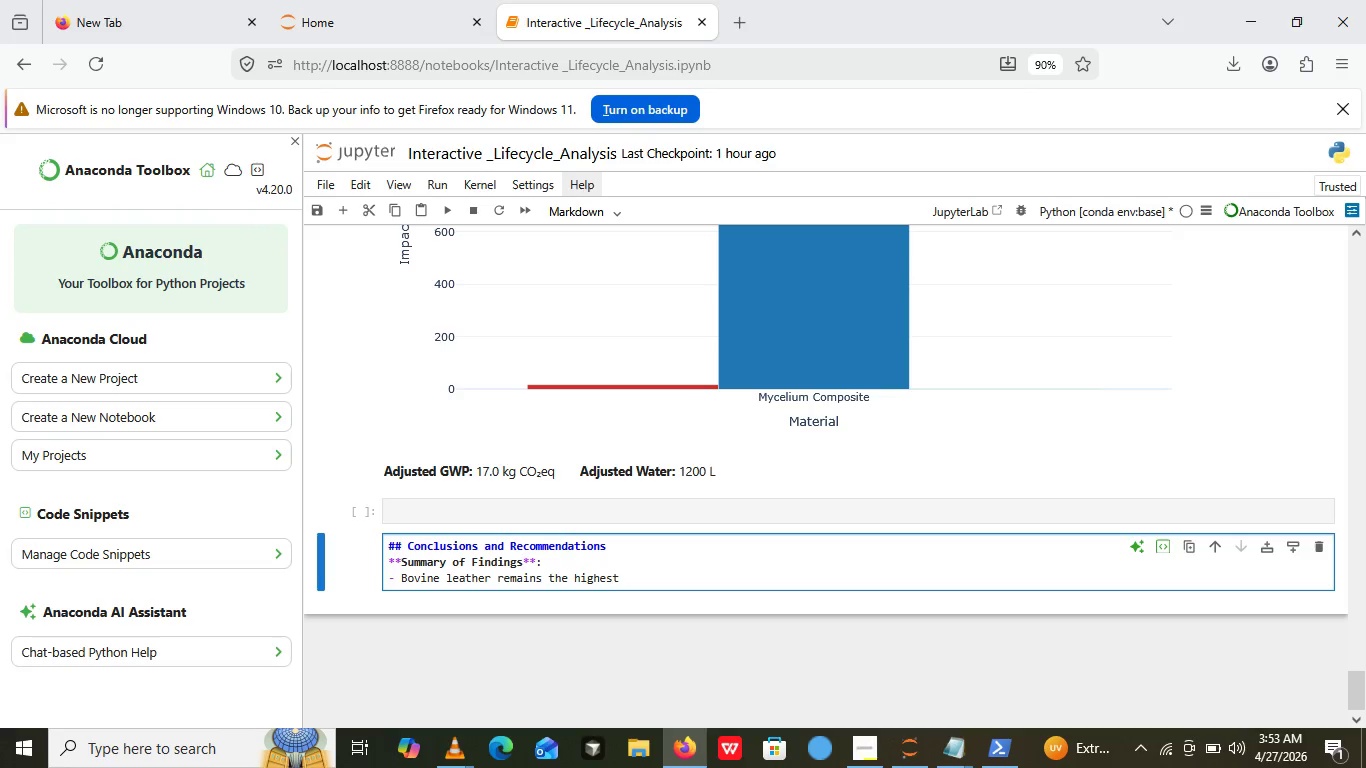 
key(ArrowRight)
 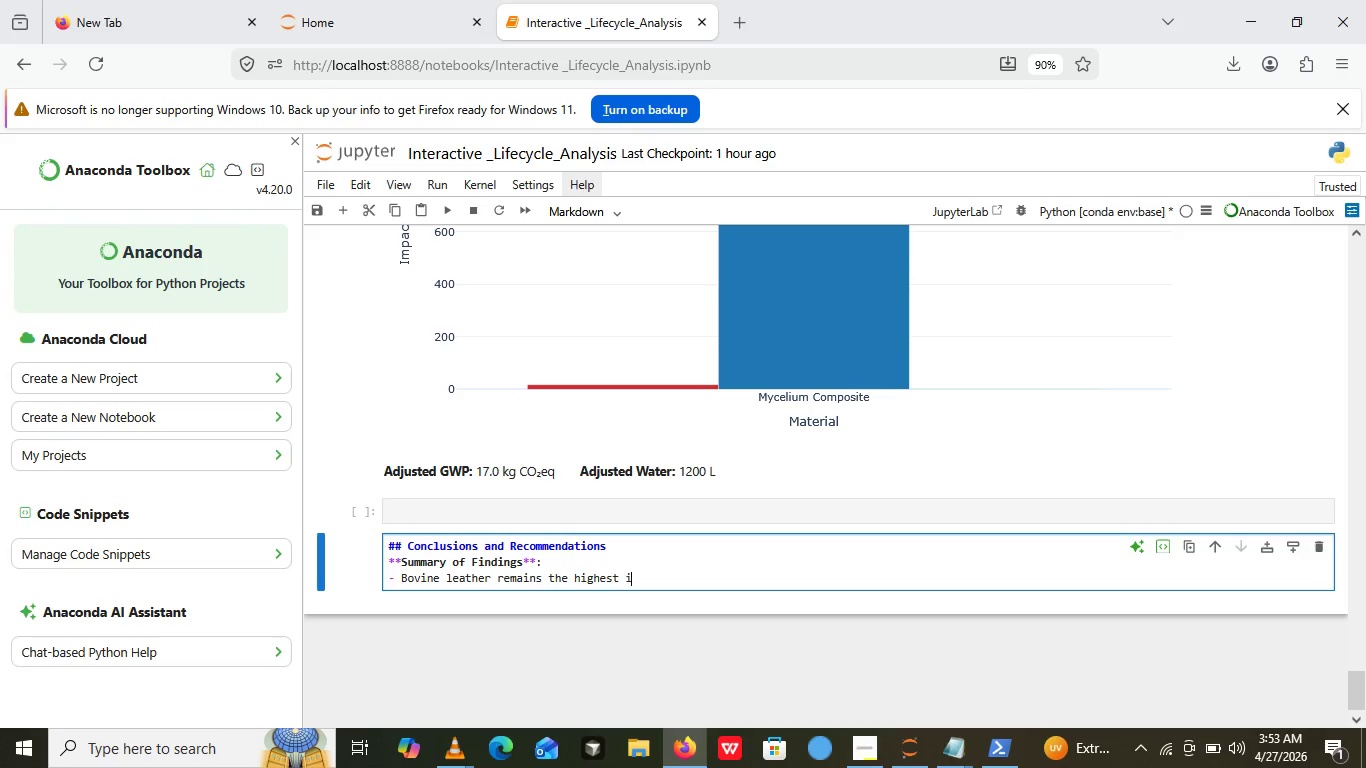 
type( impact material )
key(Backspace)
type(, especially in land use and )
 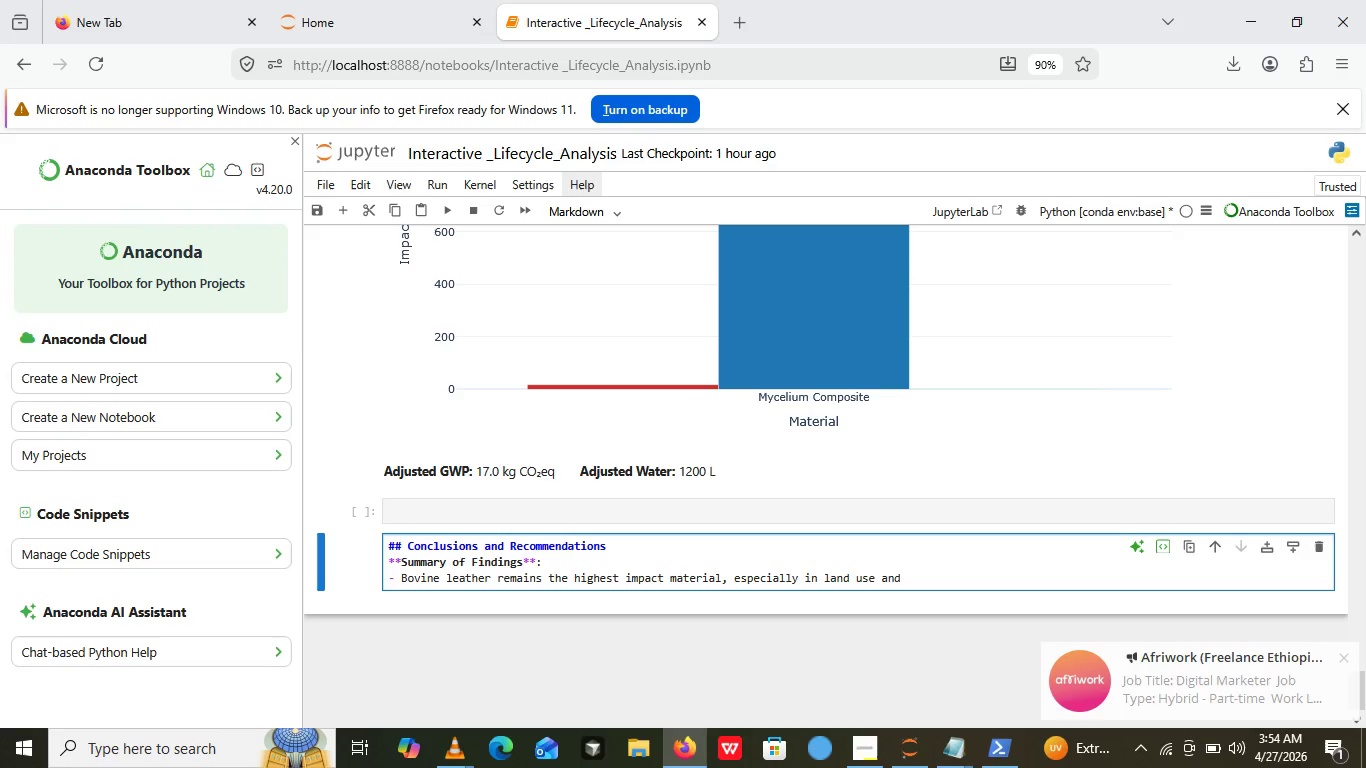 
wait(8.67)
 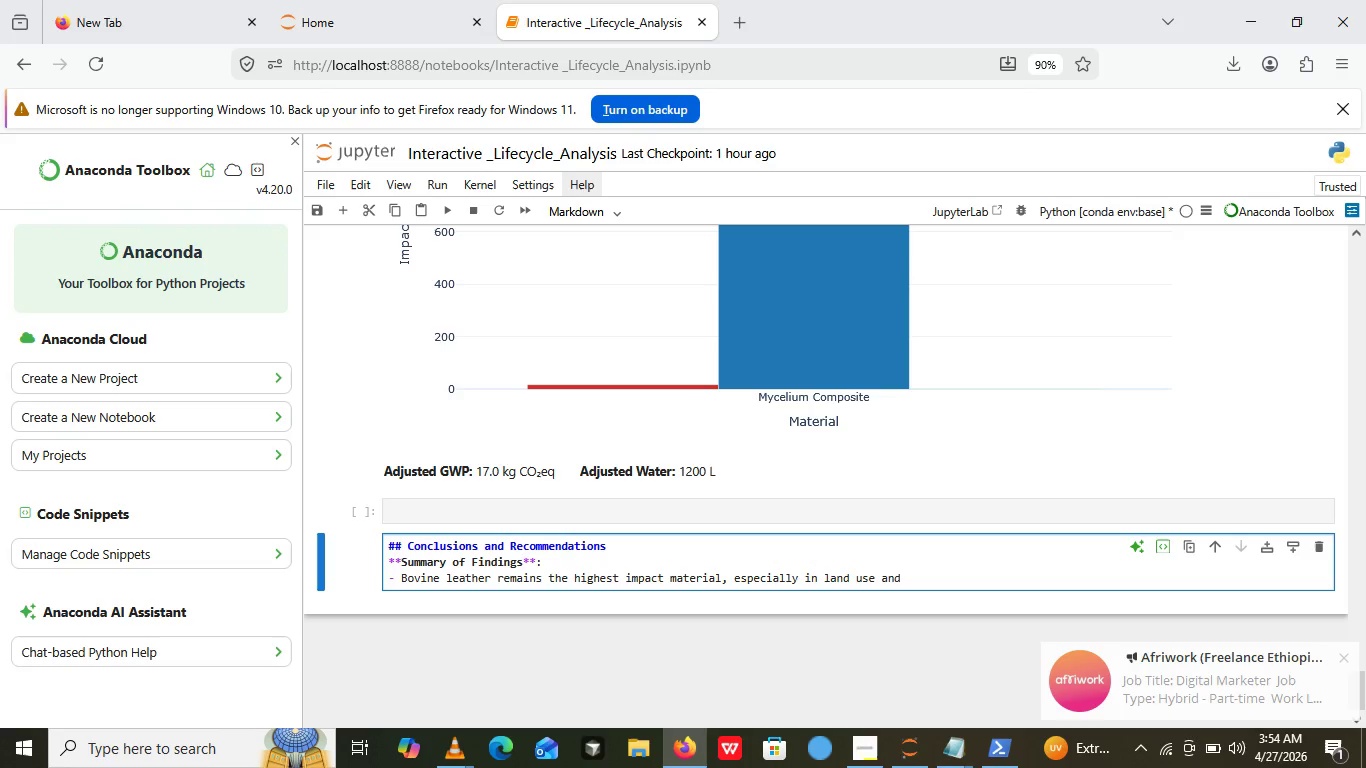 
left_click([371, 602])
 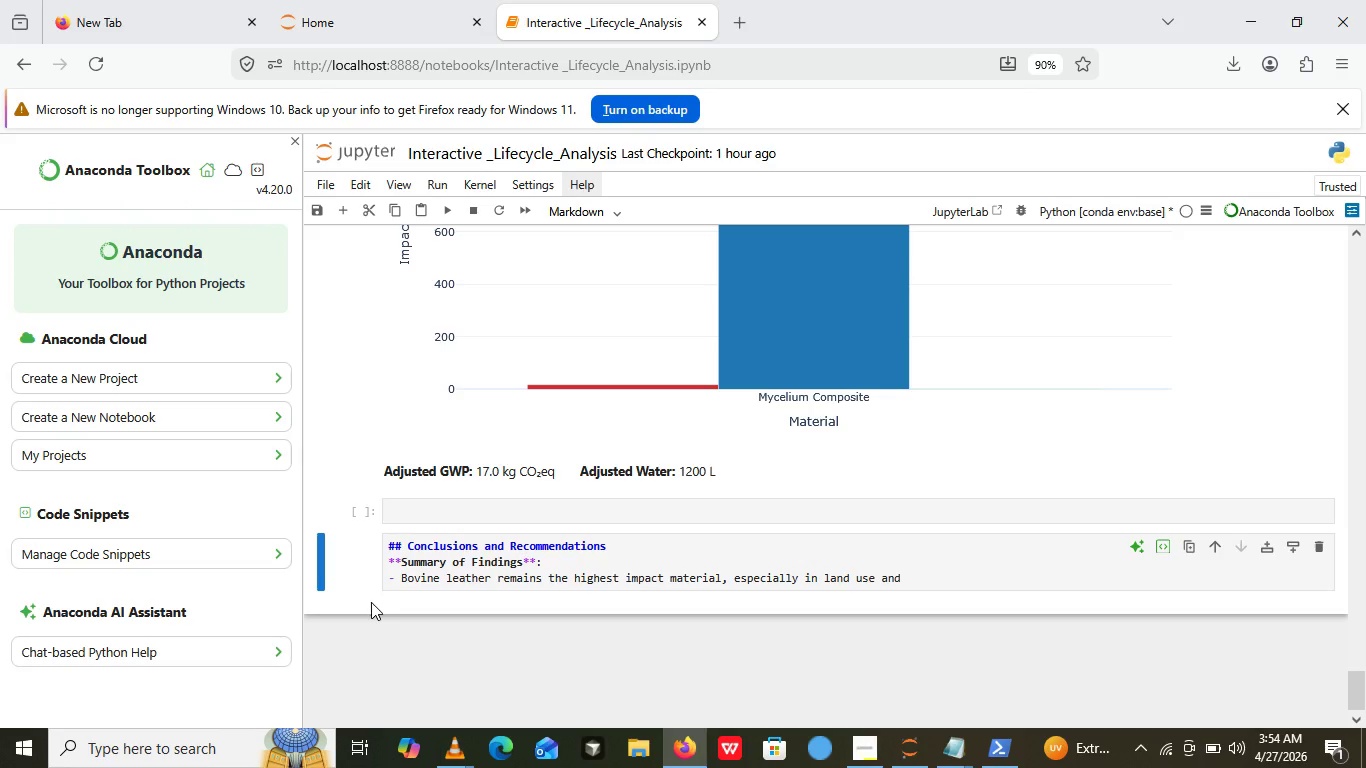 
type(ent)
 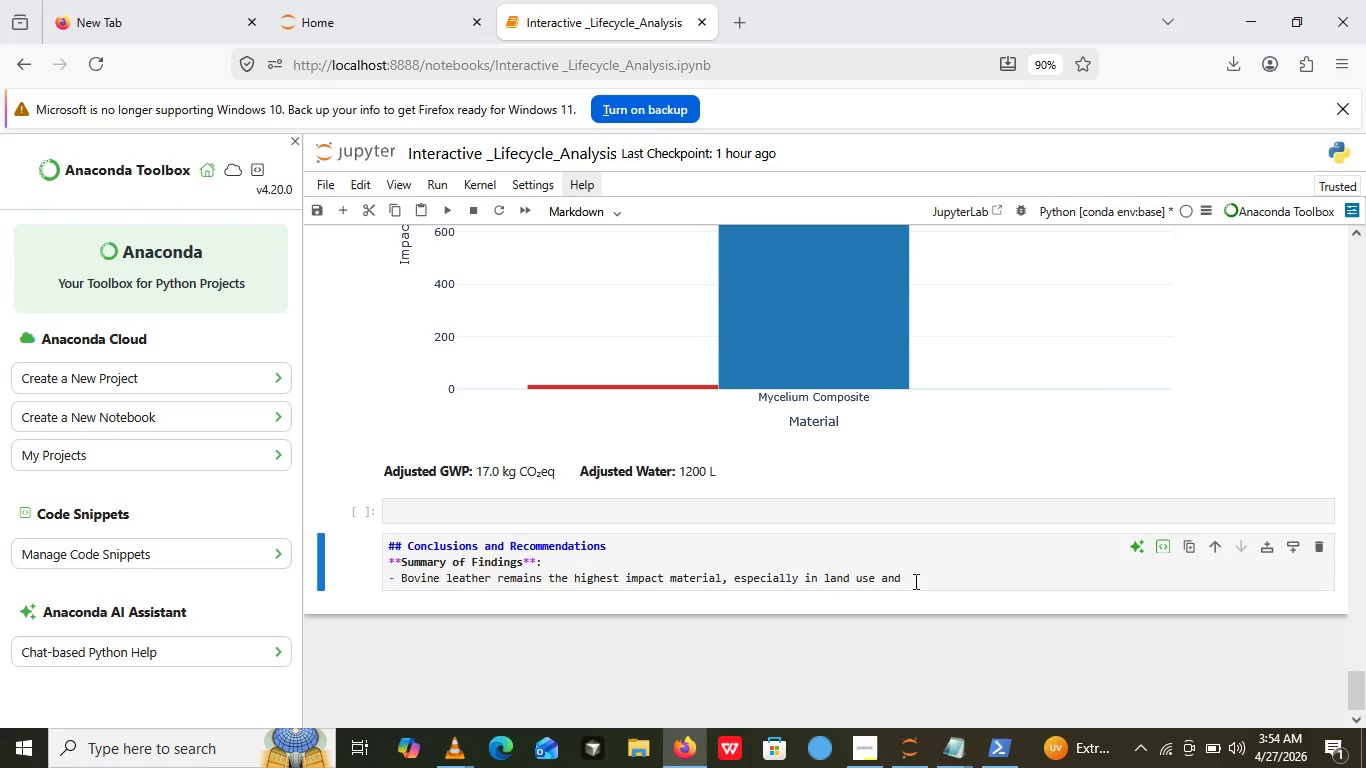 
left_click([914, 581])
 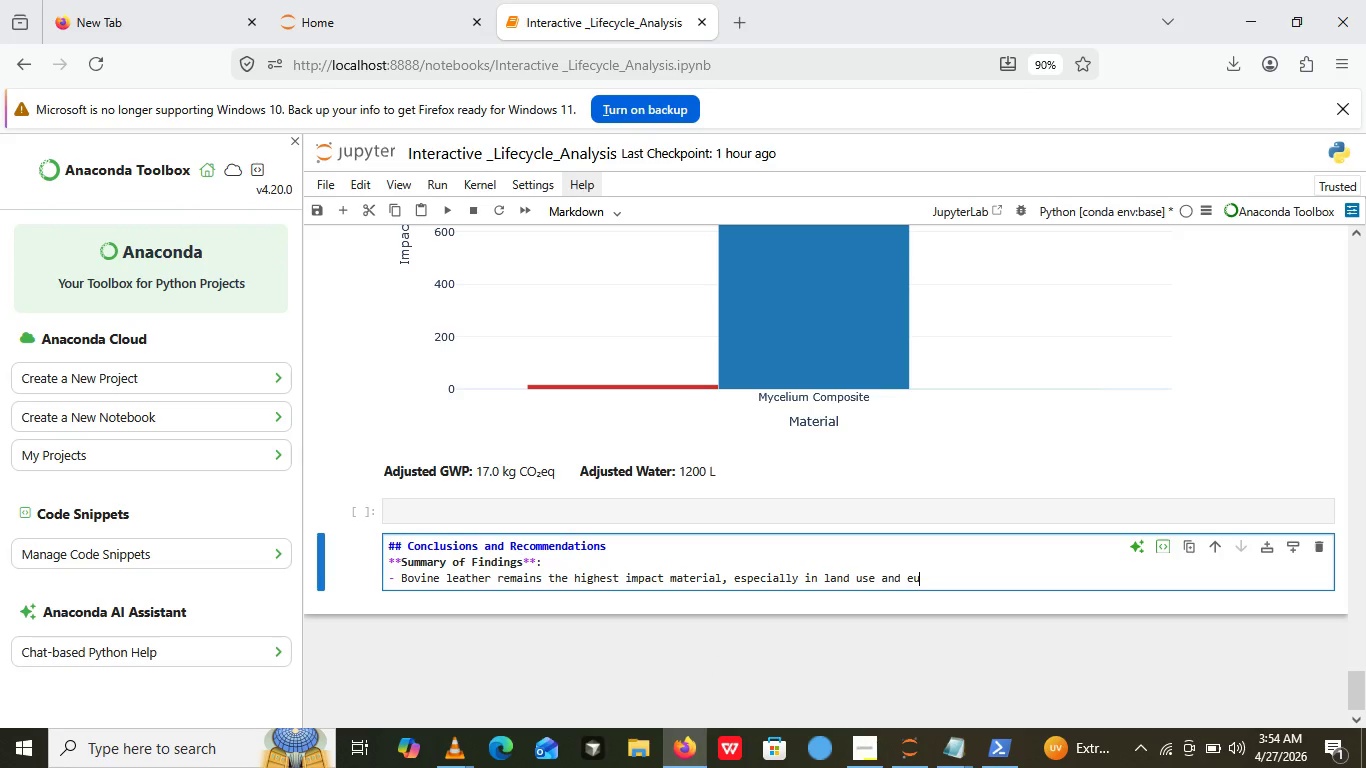 
type(eut)
 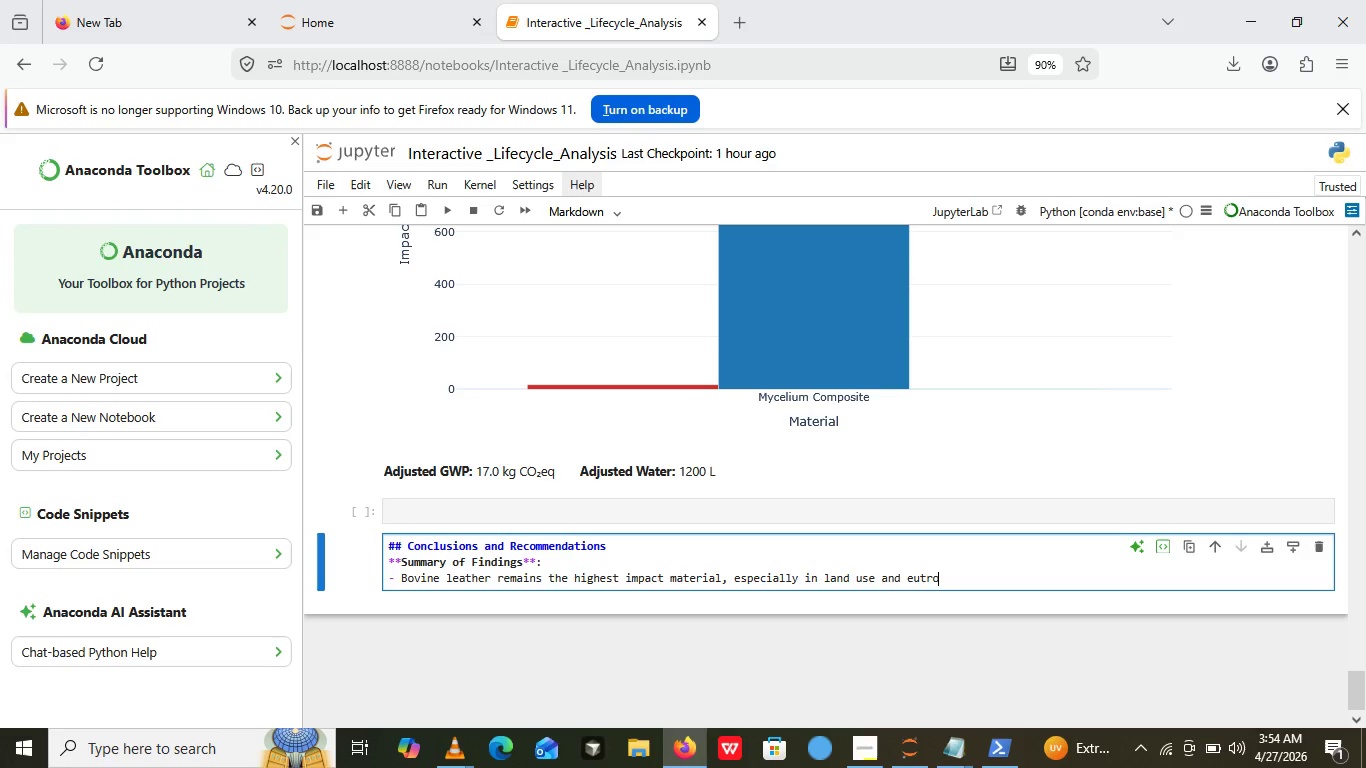 
type(rophication.)
 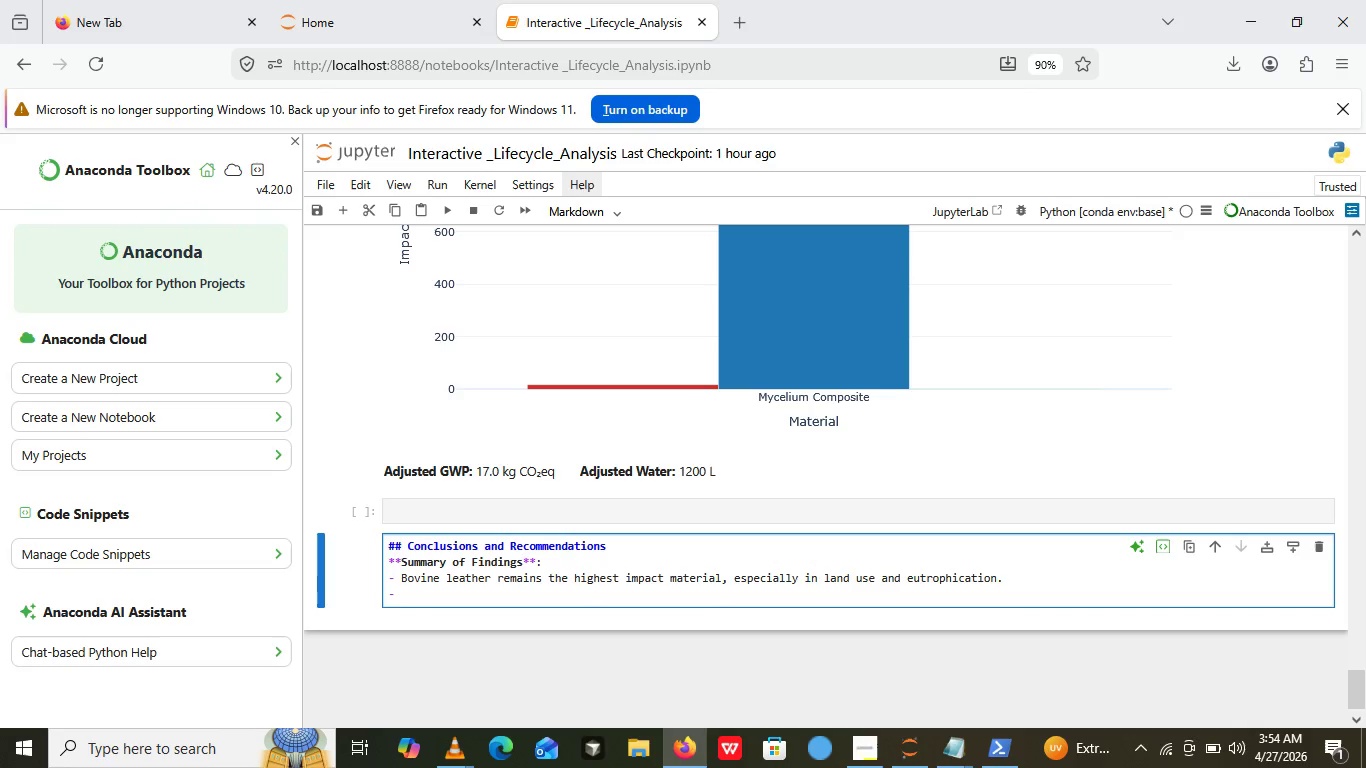 
key(Enter)
 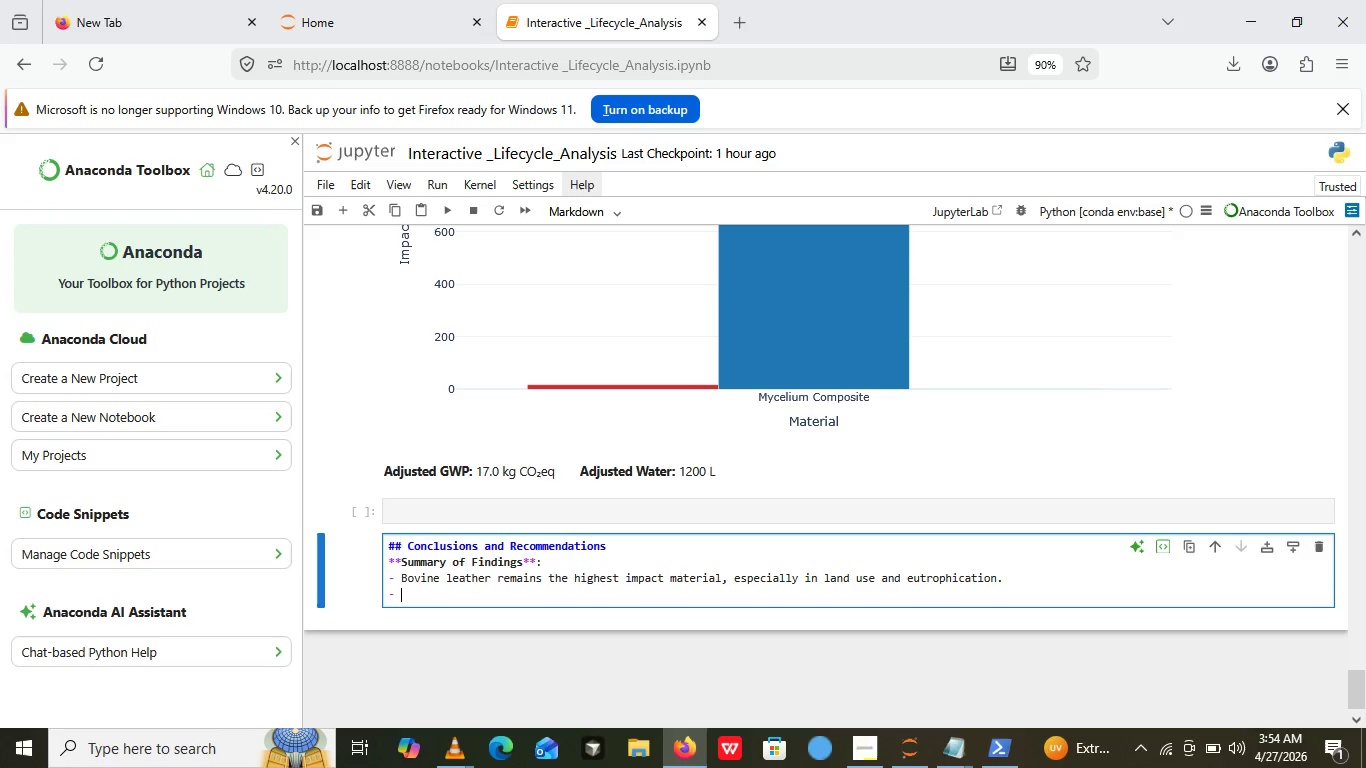 
type(****)
 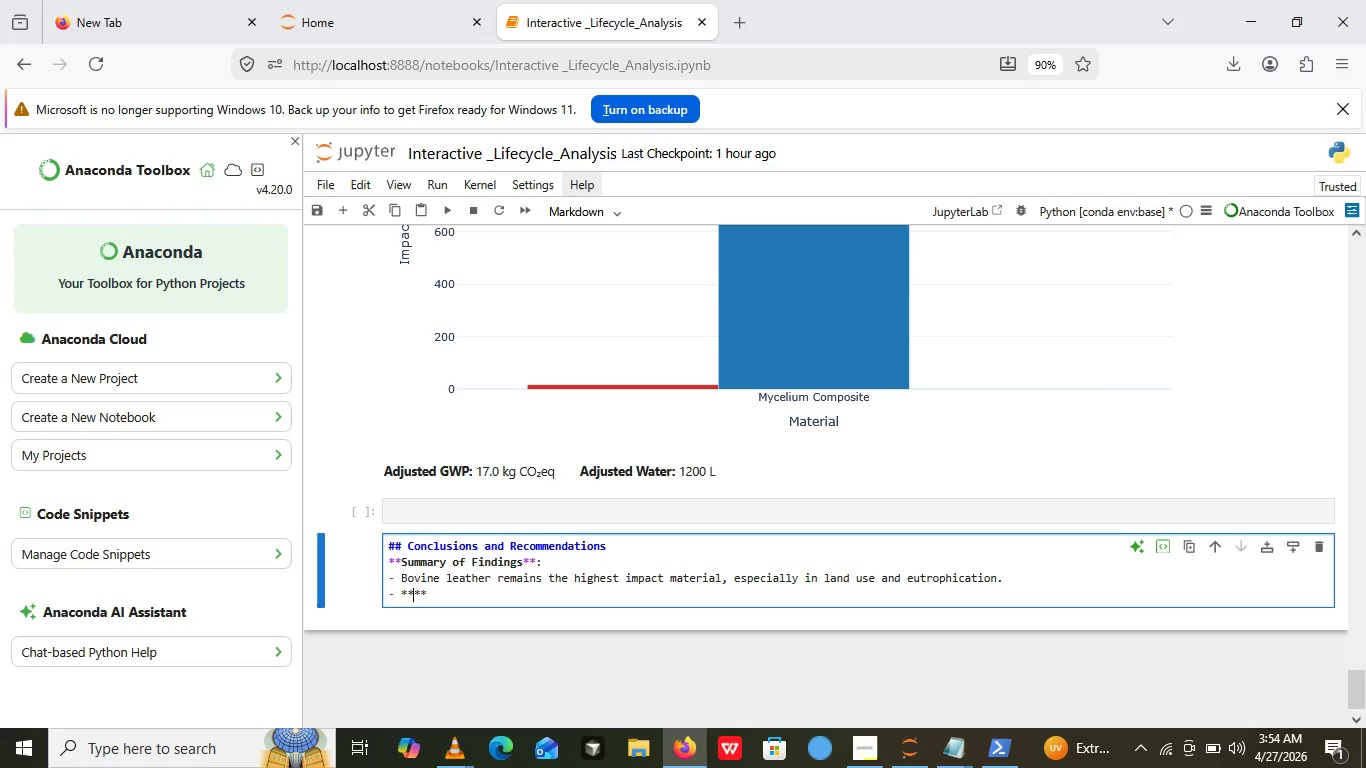 
key(ArrowLeft)
 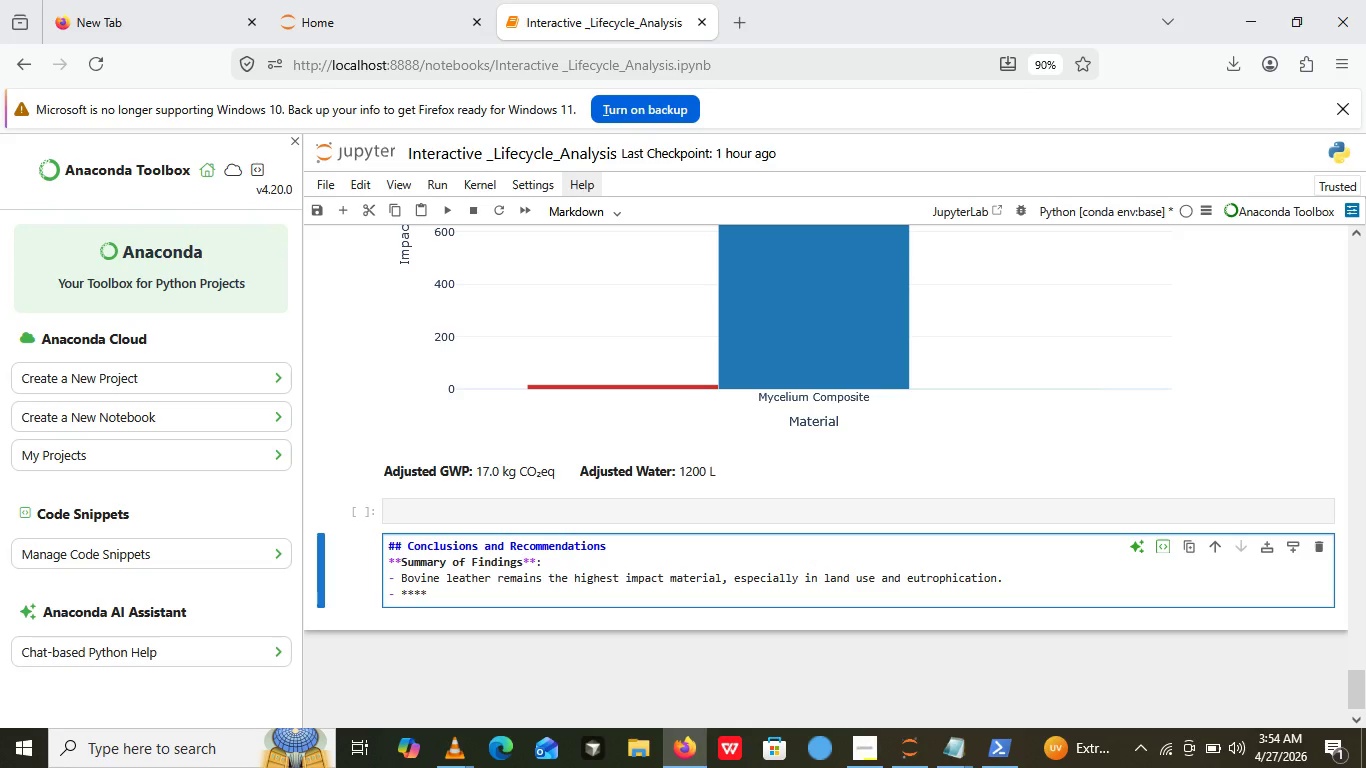 
key(ArrowLeft)
 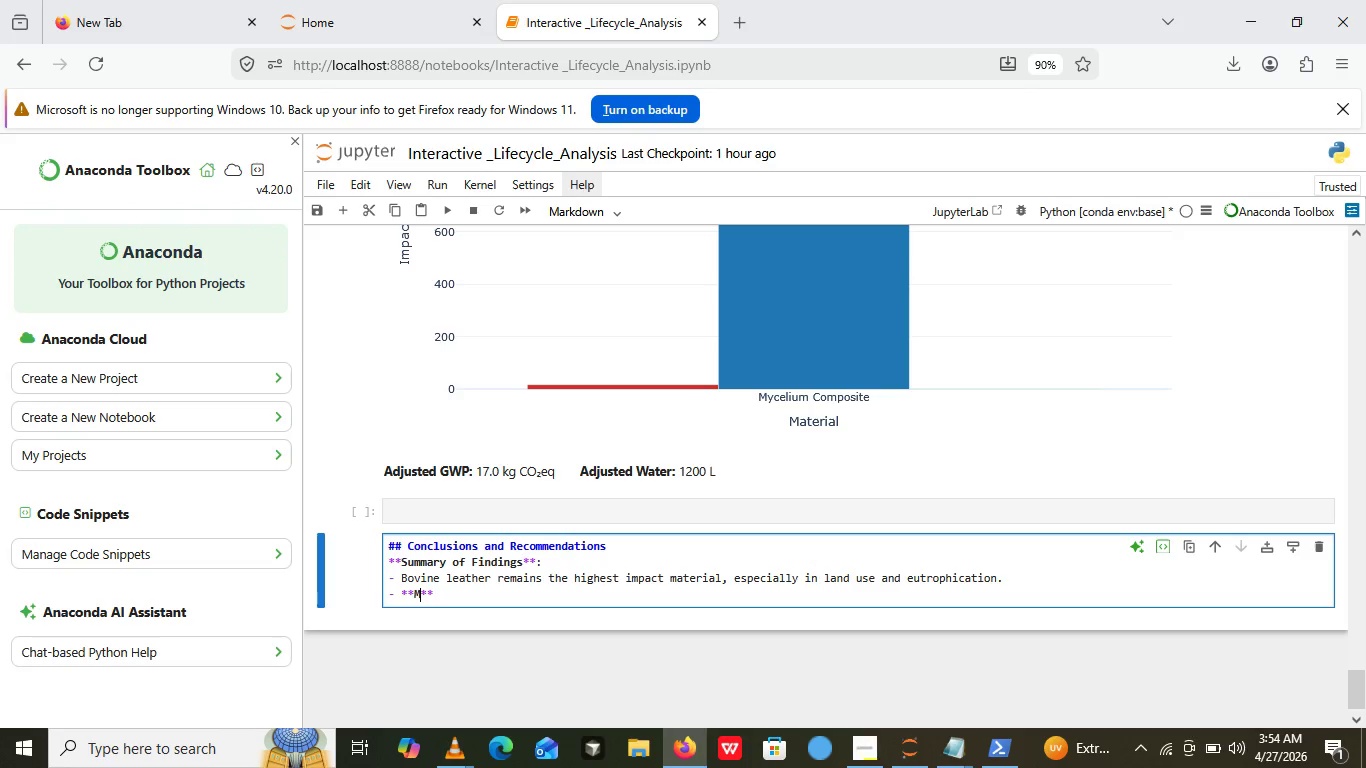 
type(Mcelium Composition)
 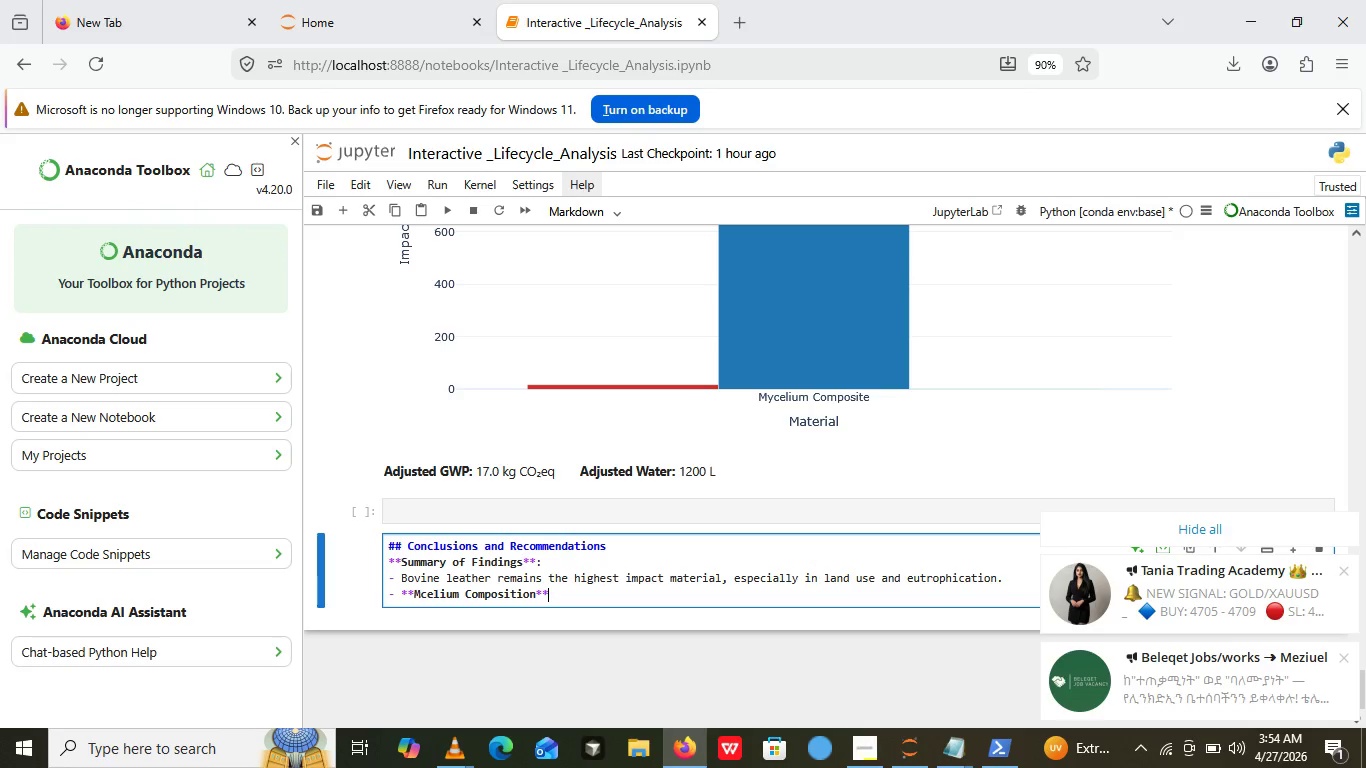 
key(ArrowRight)
 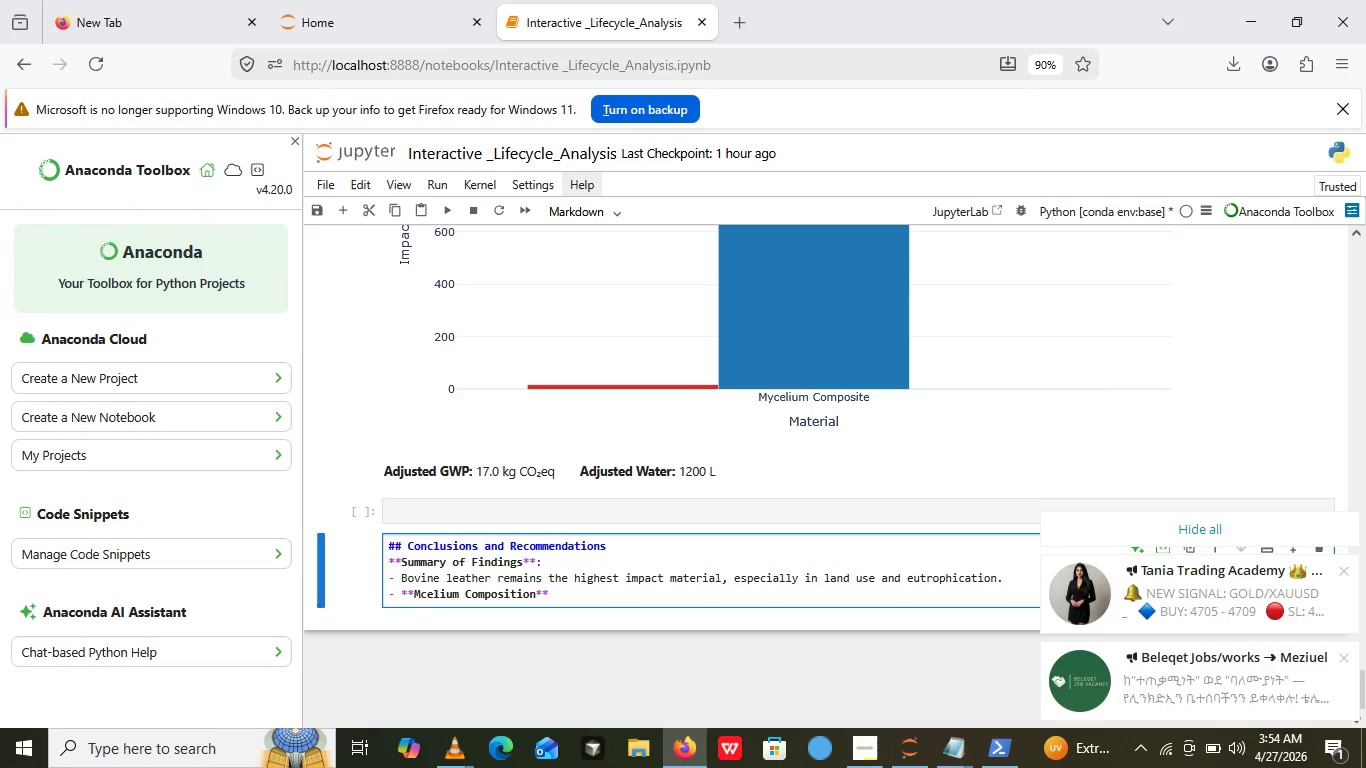 
key(ArrowRight)
 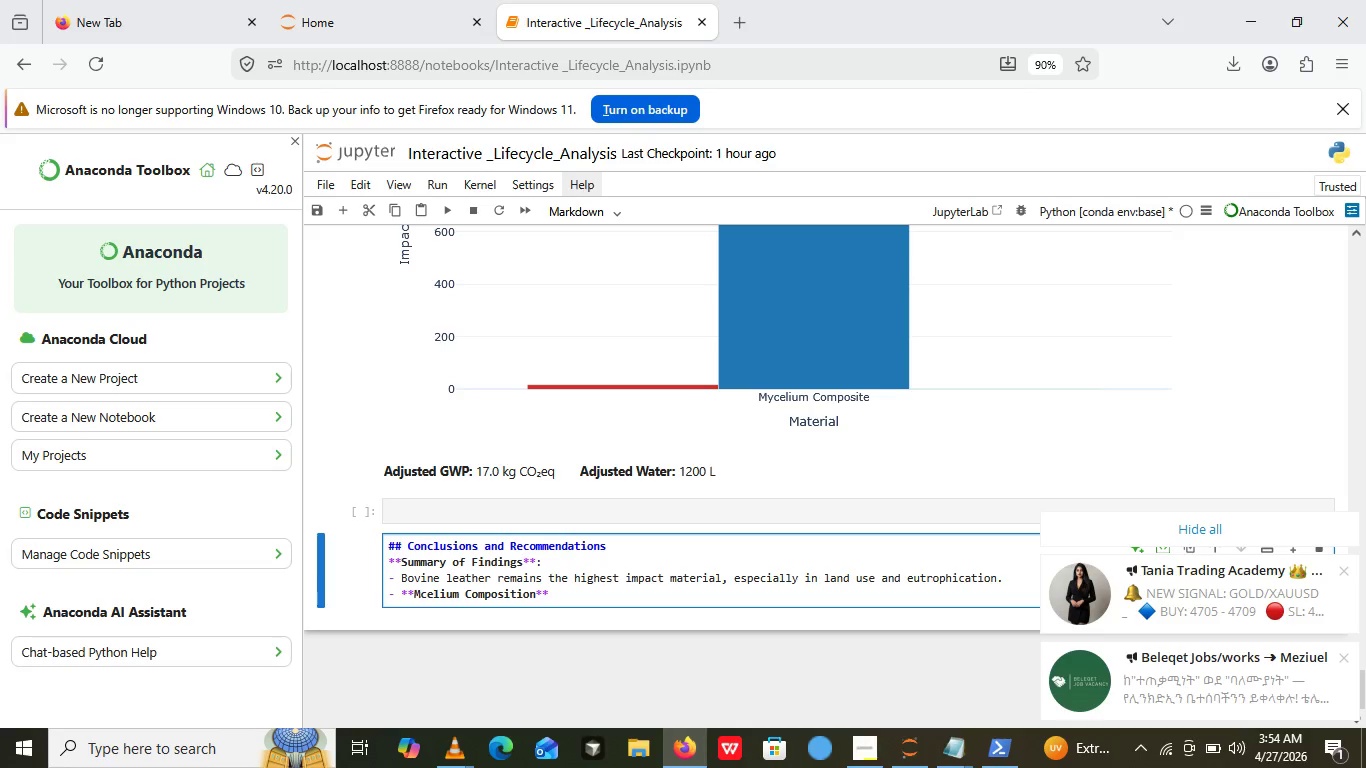 
type( demonsi)
key(Backspace)
type(tra)
key(Backspace)
type(ates the overall em)
key(Backspace)
type(nviroment)
key(Backspace)
type(al)
 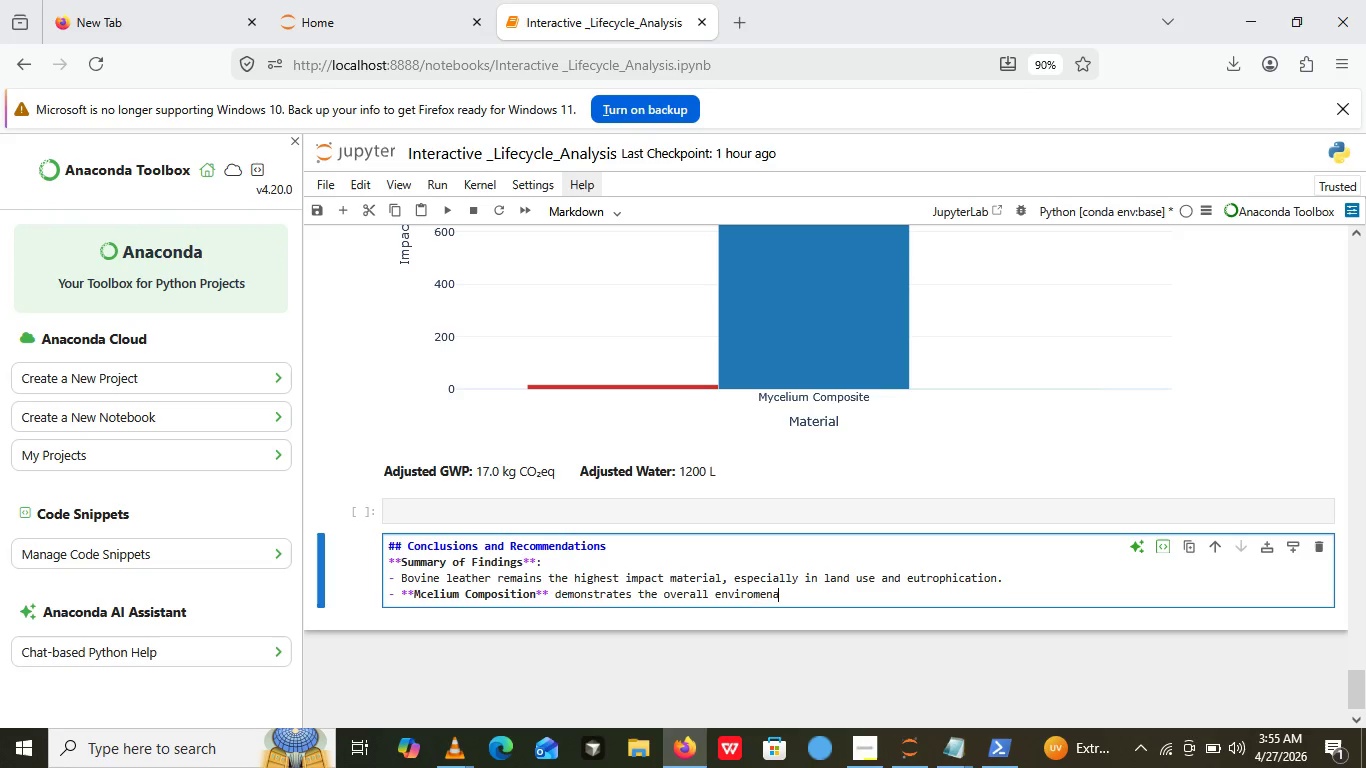 
key(Backspace)
key(Backspace)
type(menta;)
key(Backspace)
type(l performance , pparticulat)
 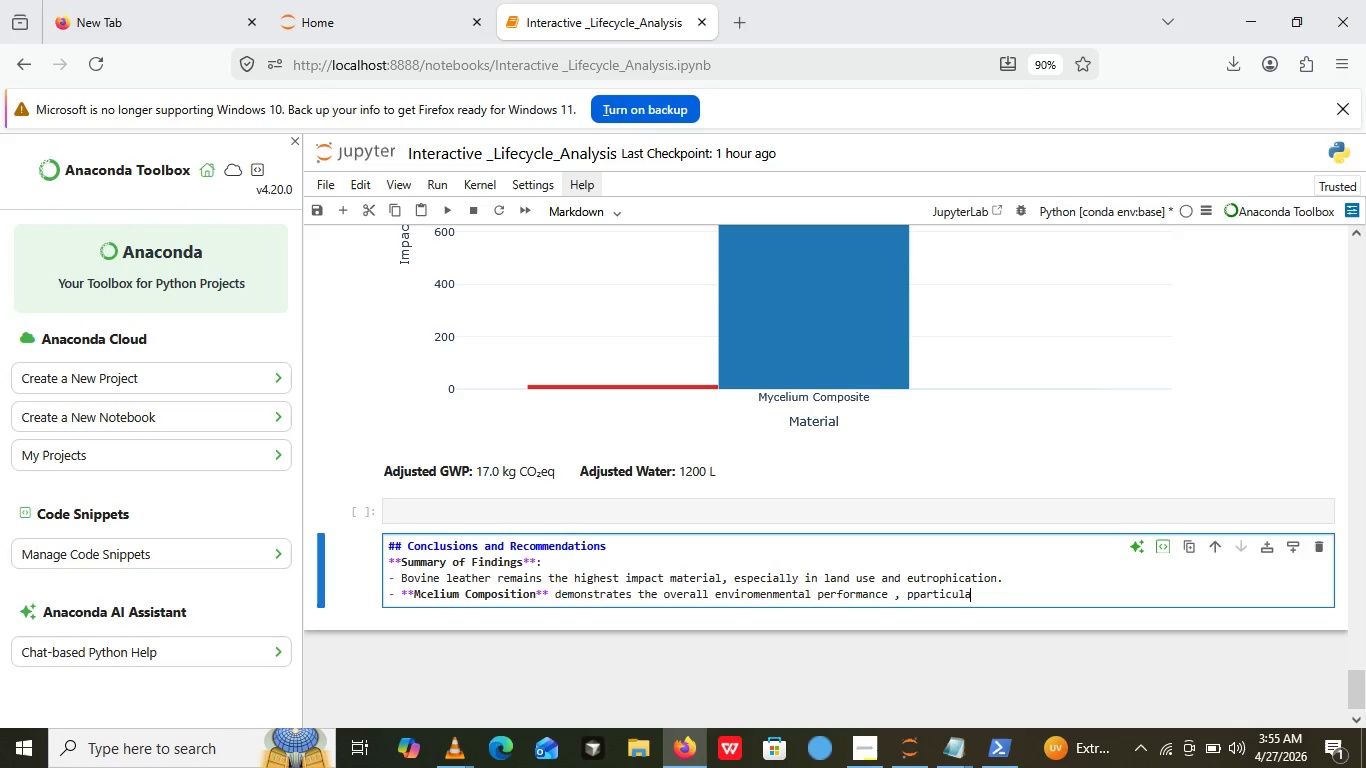 
key(Backspace)
 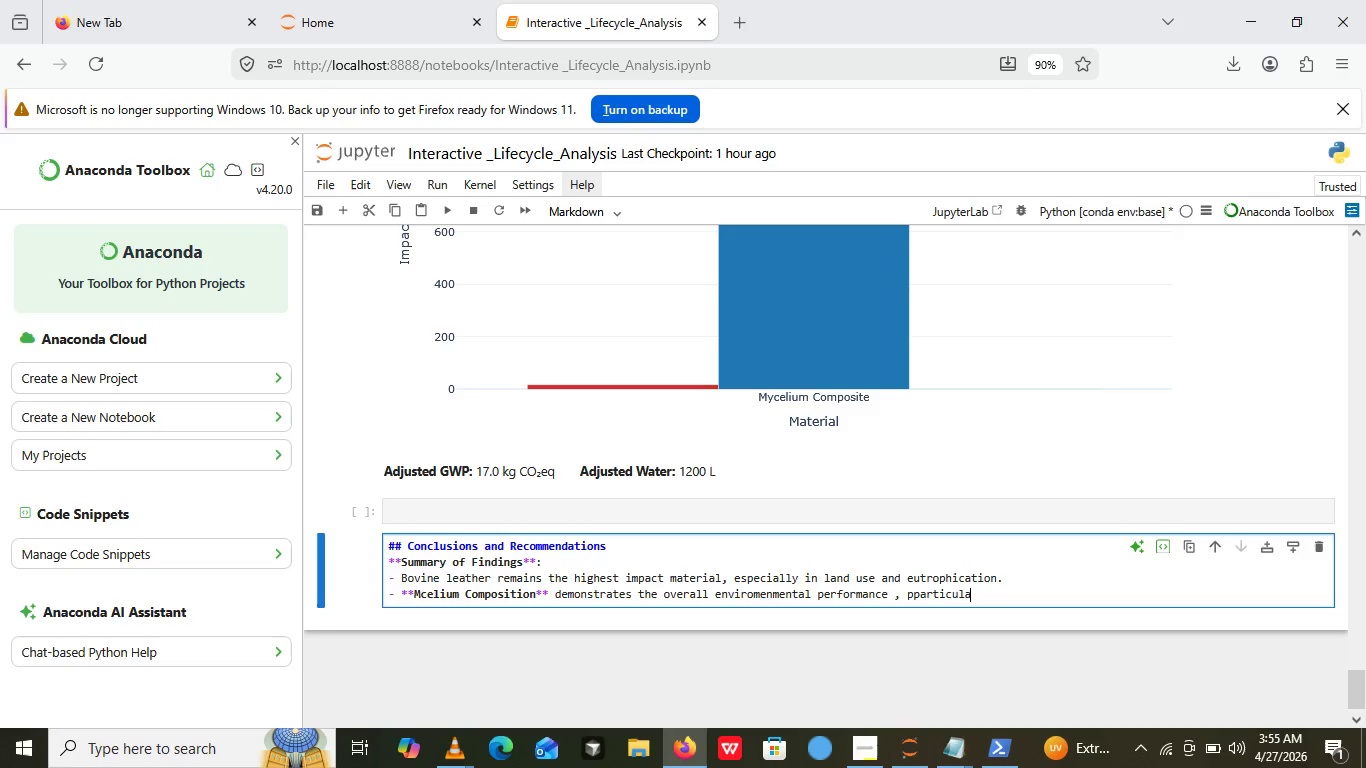 
wait(6.64)
 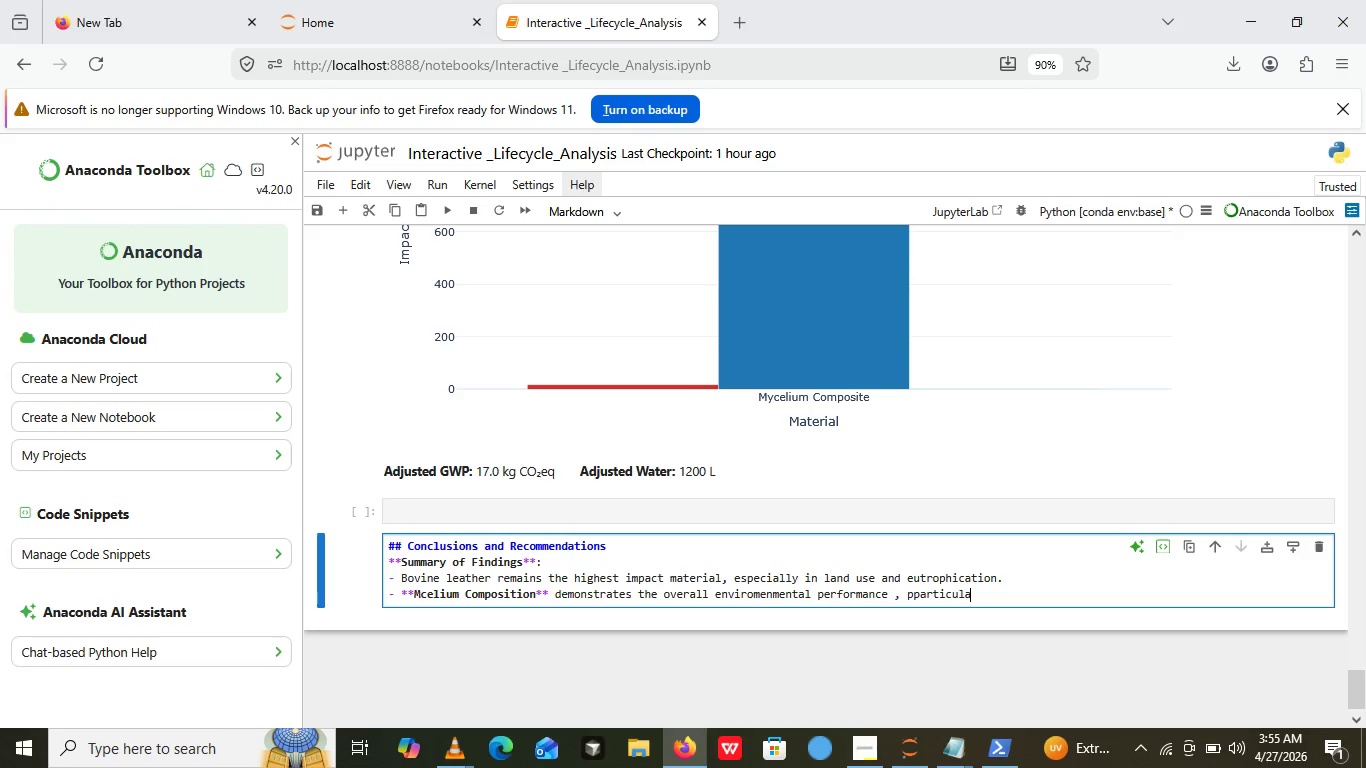 
type(rly when clean energy is used  in production)
 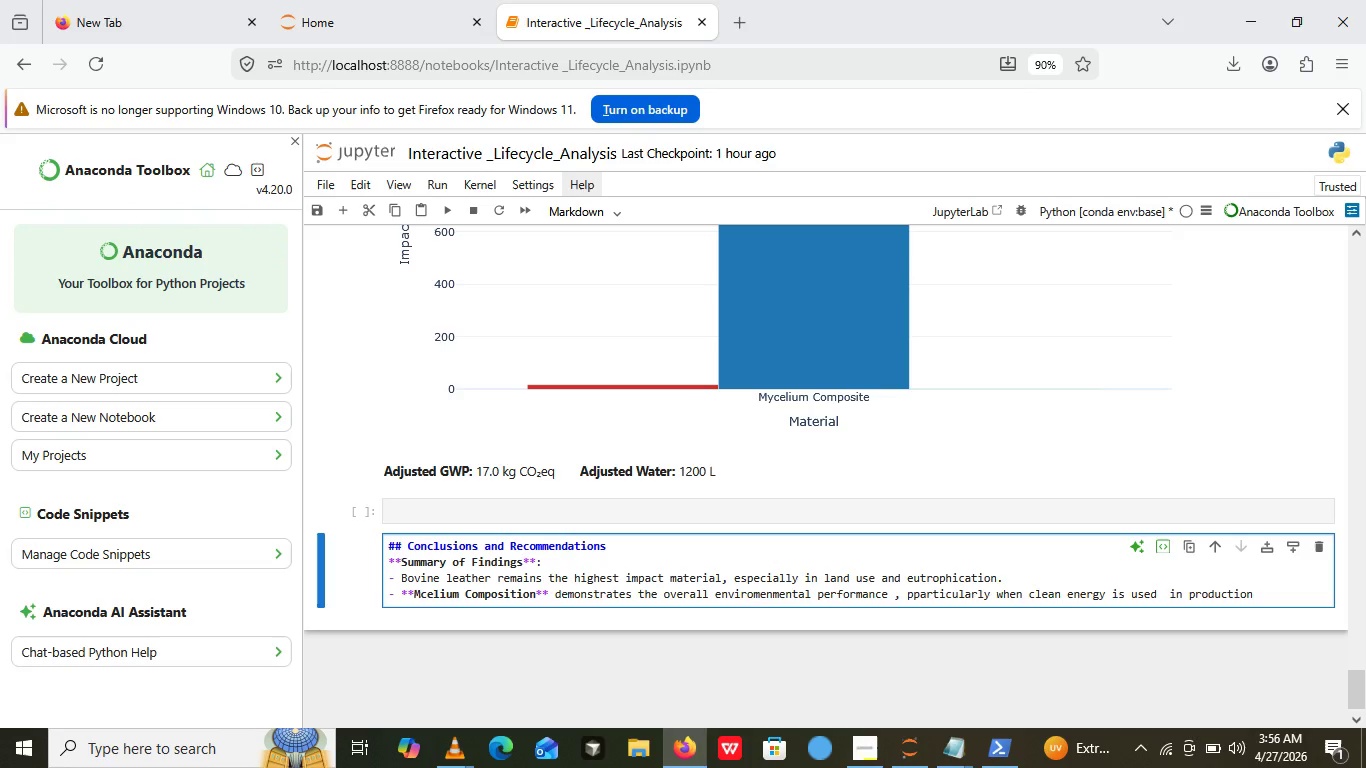 
wait(6.08)
 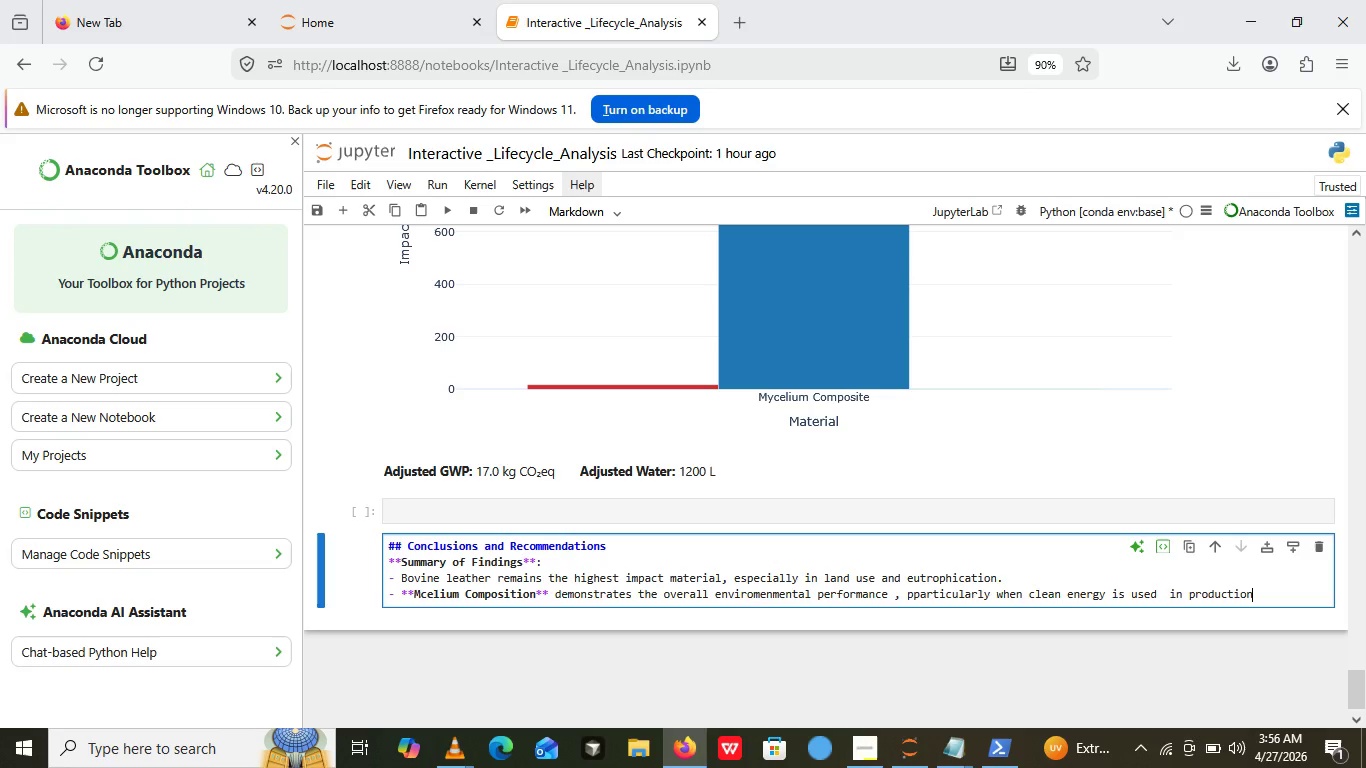 
key(Quote)
 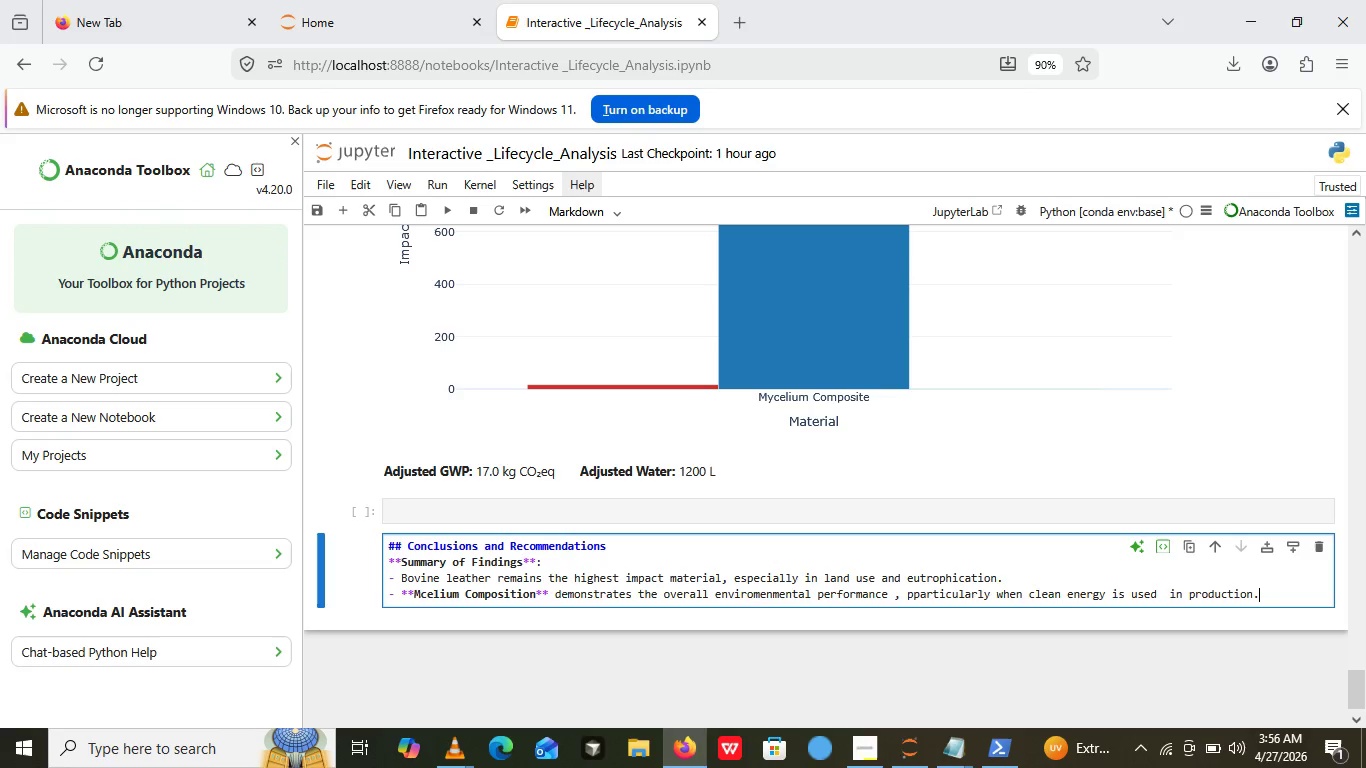 
key(Backspace)
 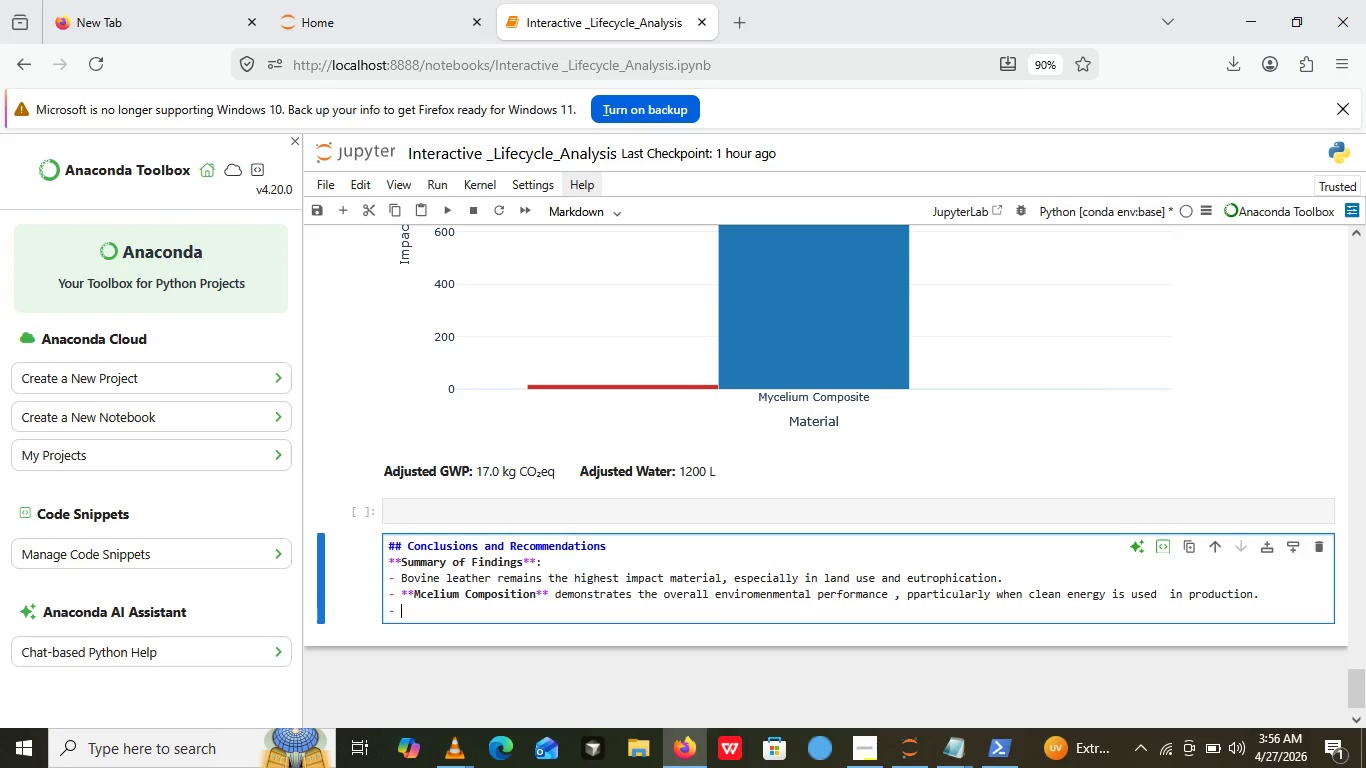 
key(Period)
 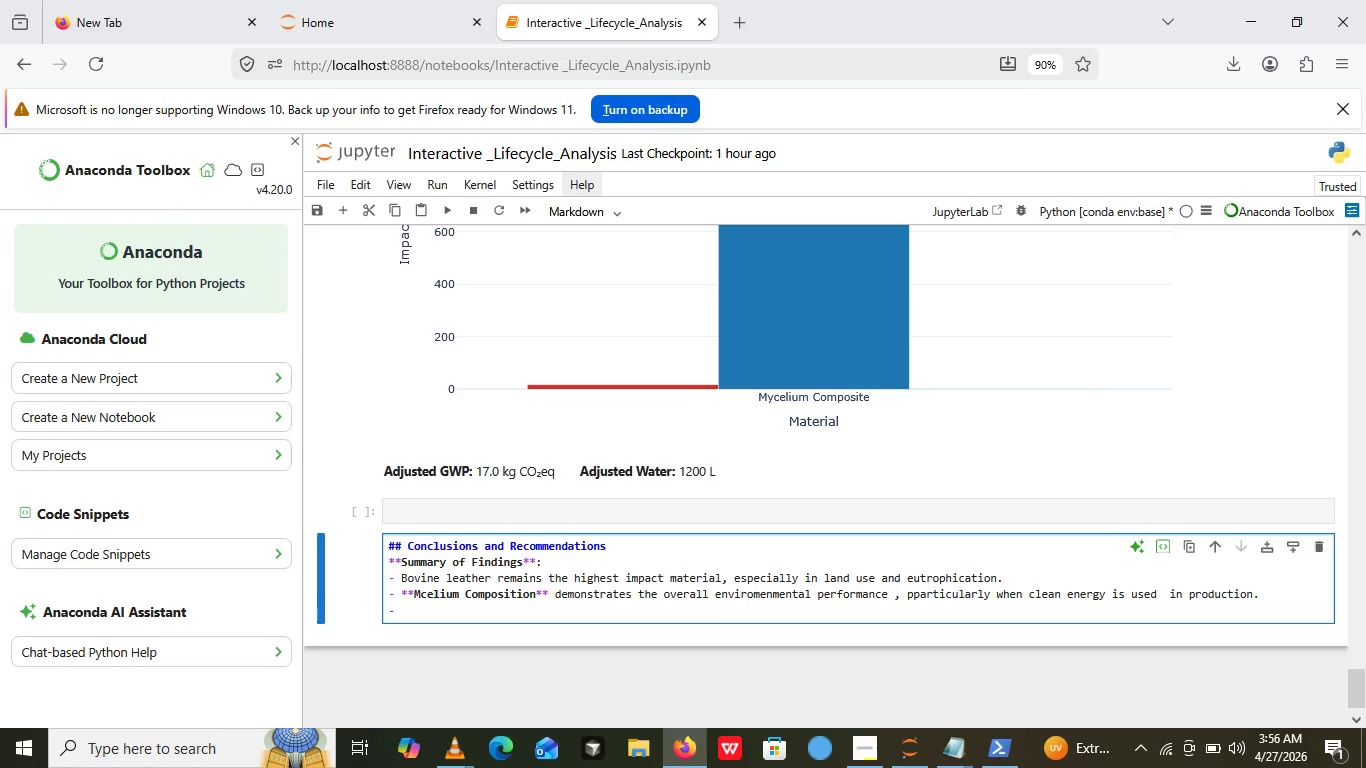 
key(Enter)
 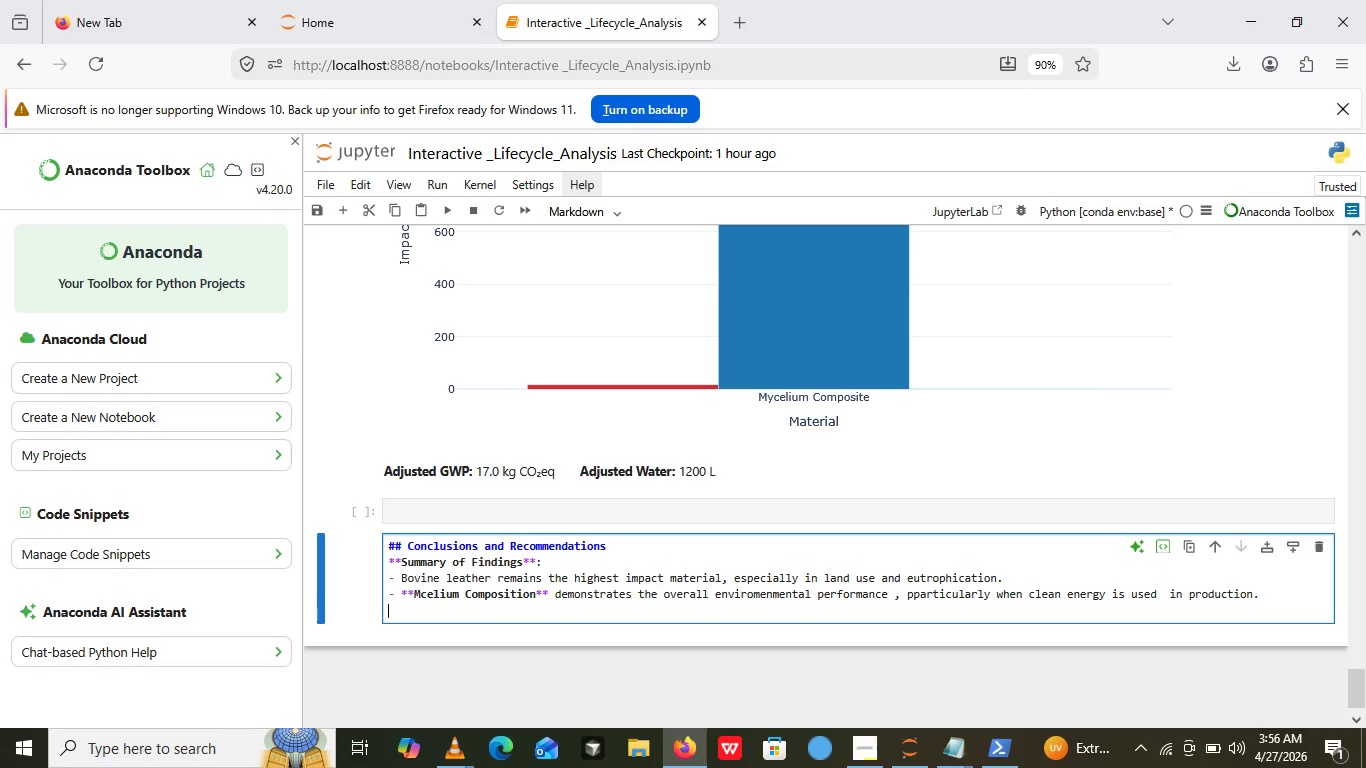 
key(Enter)
 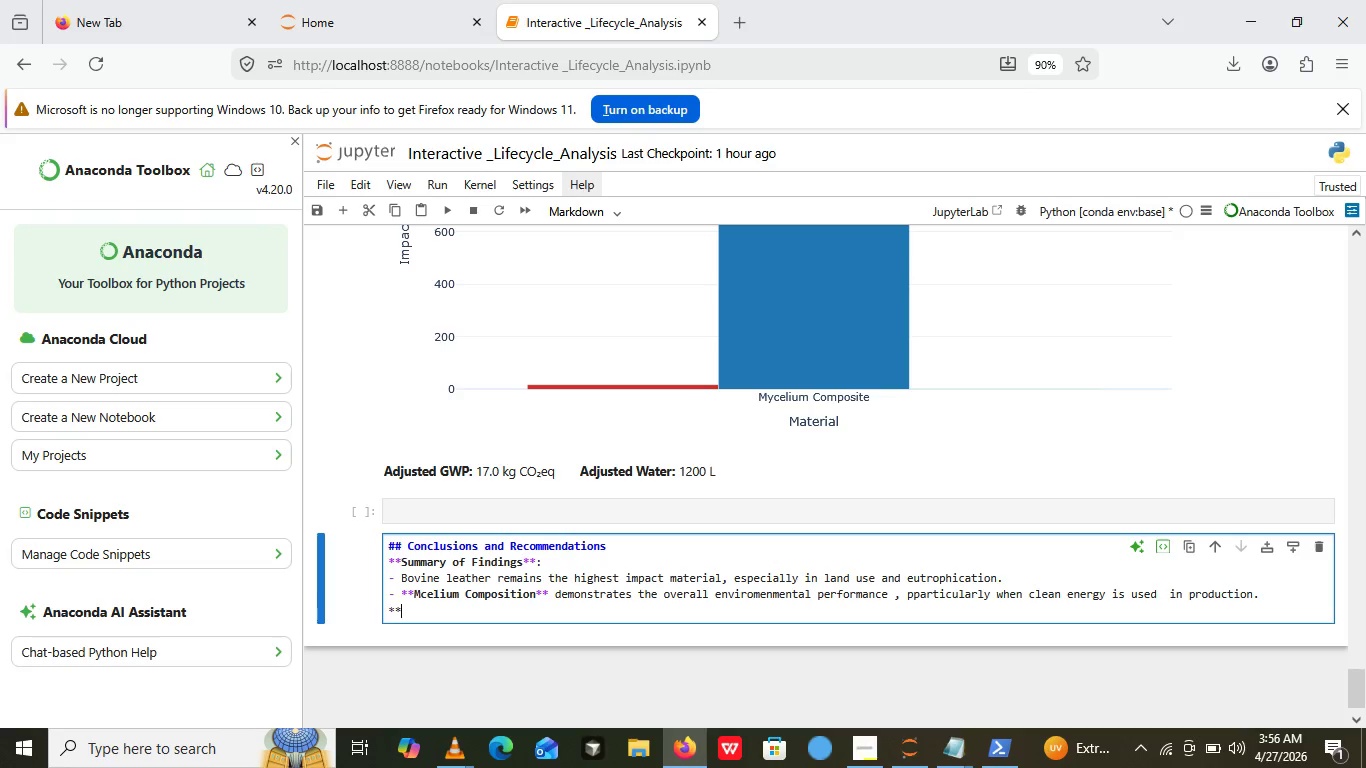 
type(****)
 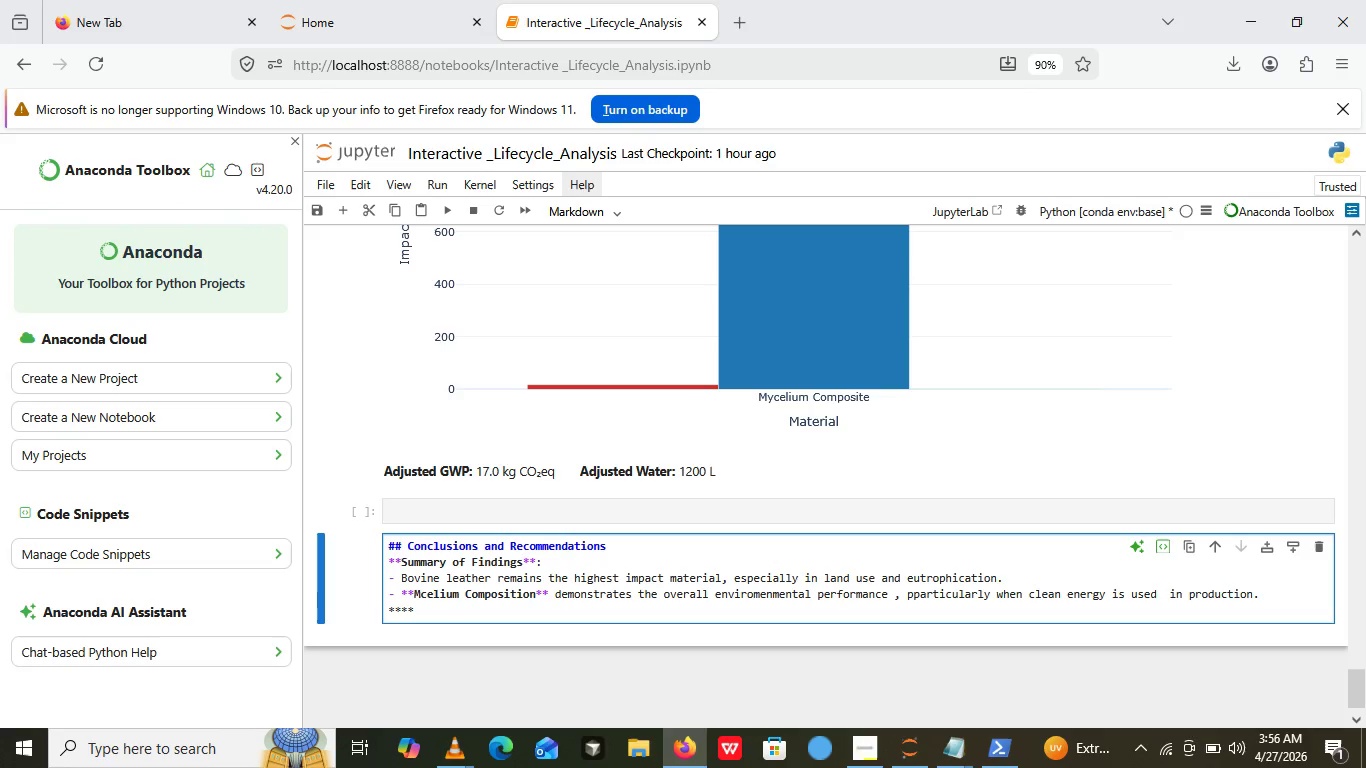 
key(ArrowLeft)
 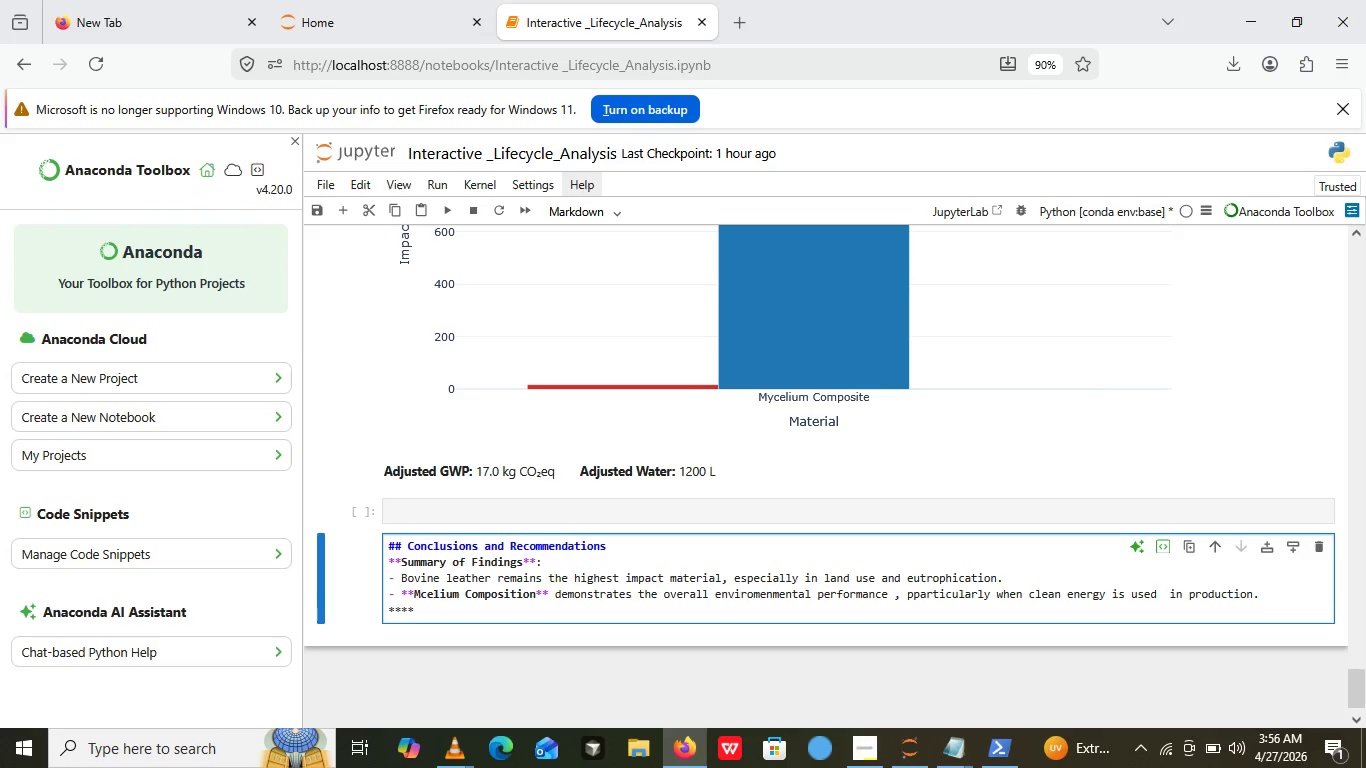 
key(ArrowLeft)
 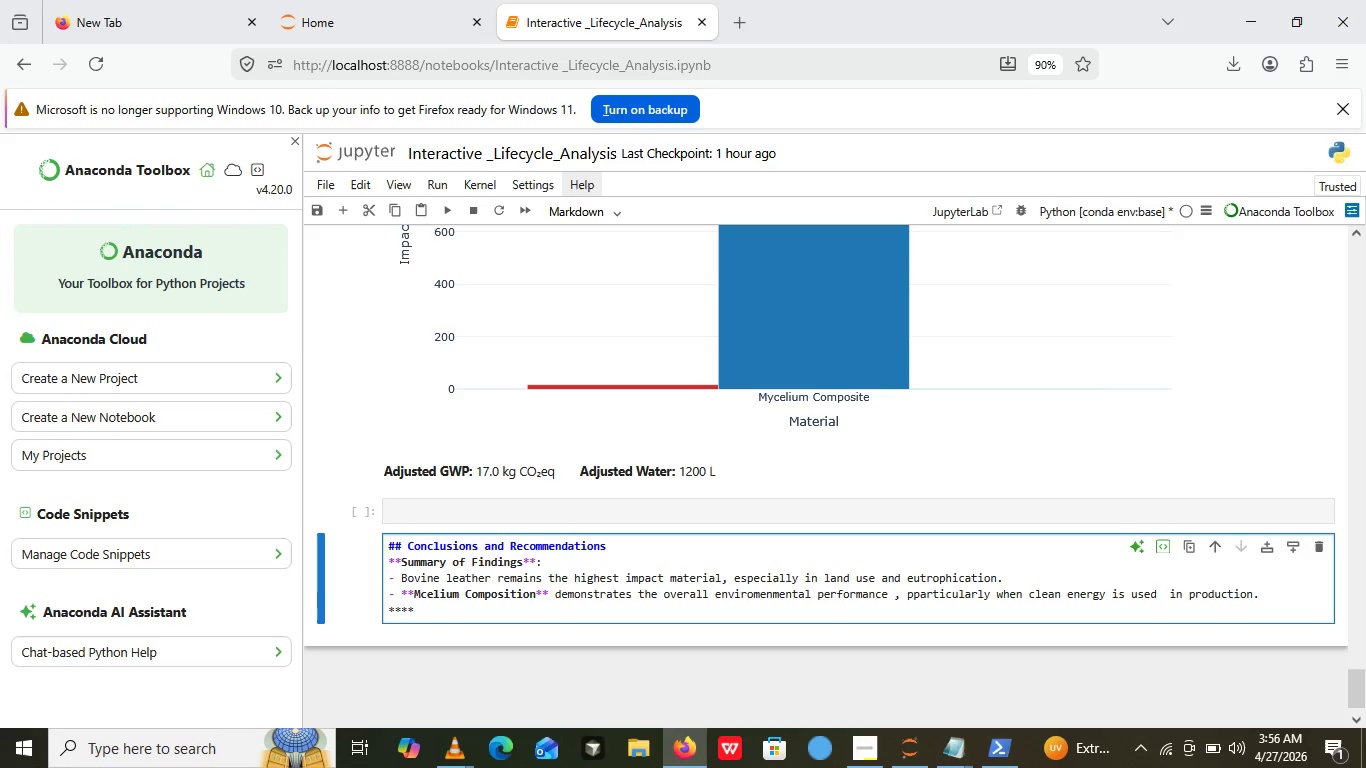 
type(Key [Break]recommendation for Sustn)
key(Backspace)
type(ainable Fashine Brands:)
 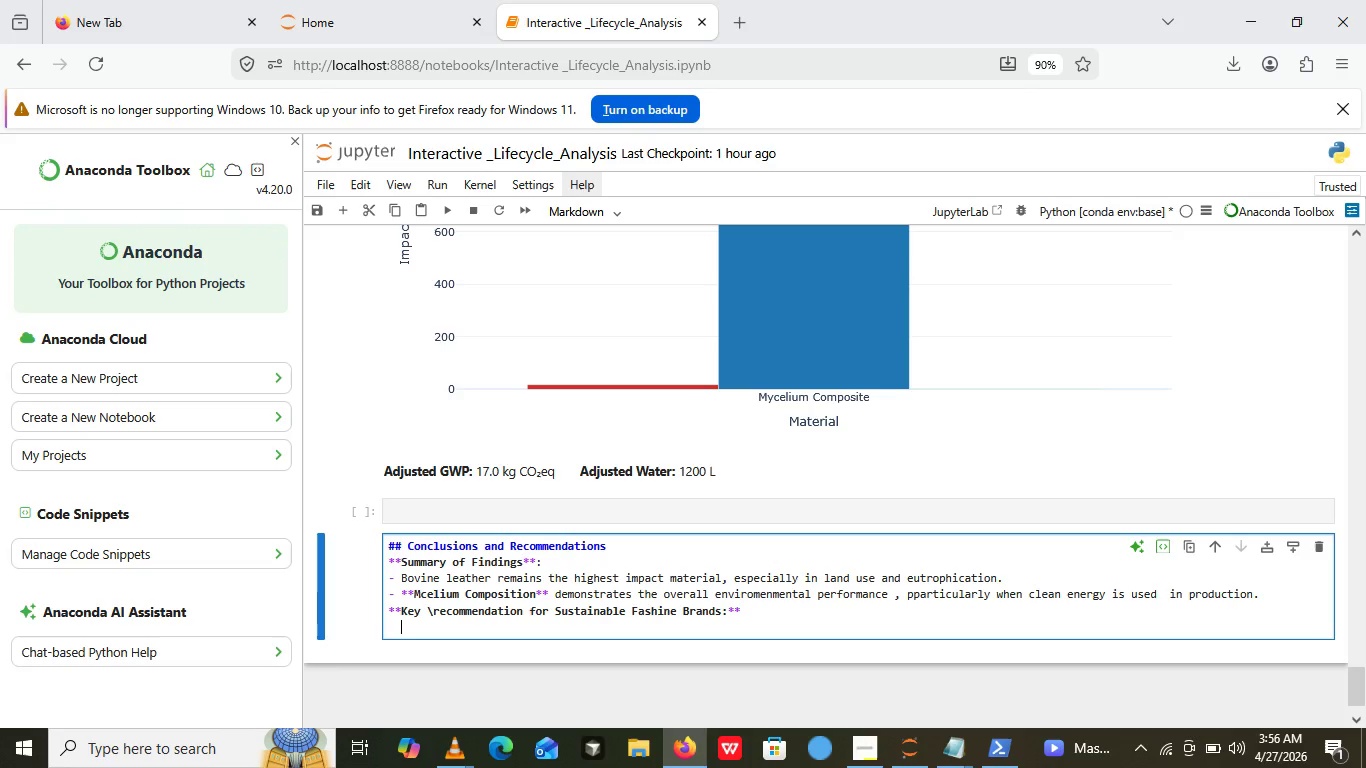 
 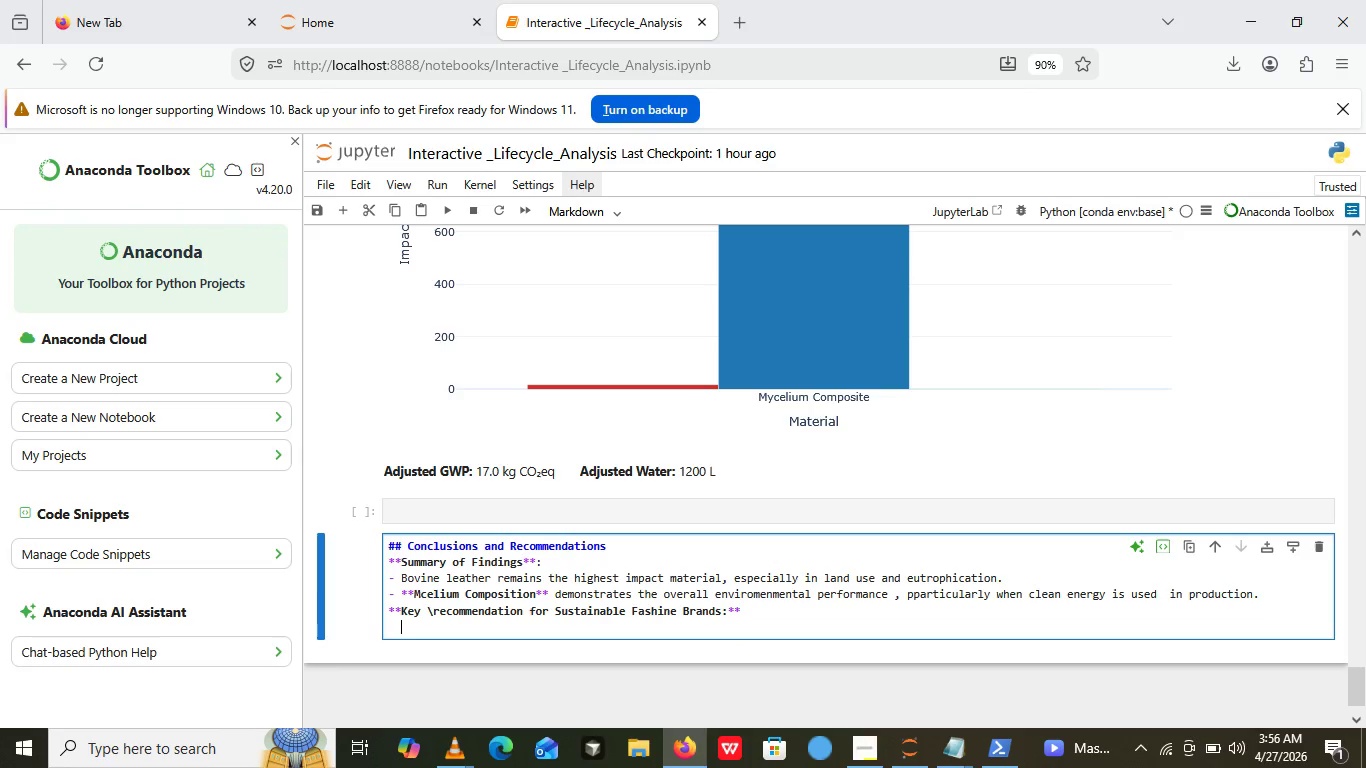 
key(ArrowRight)
 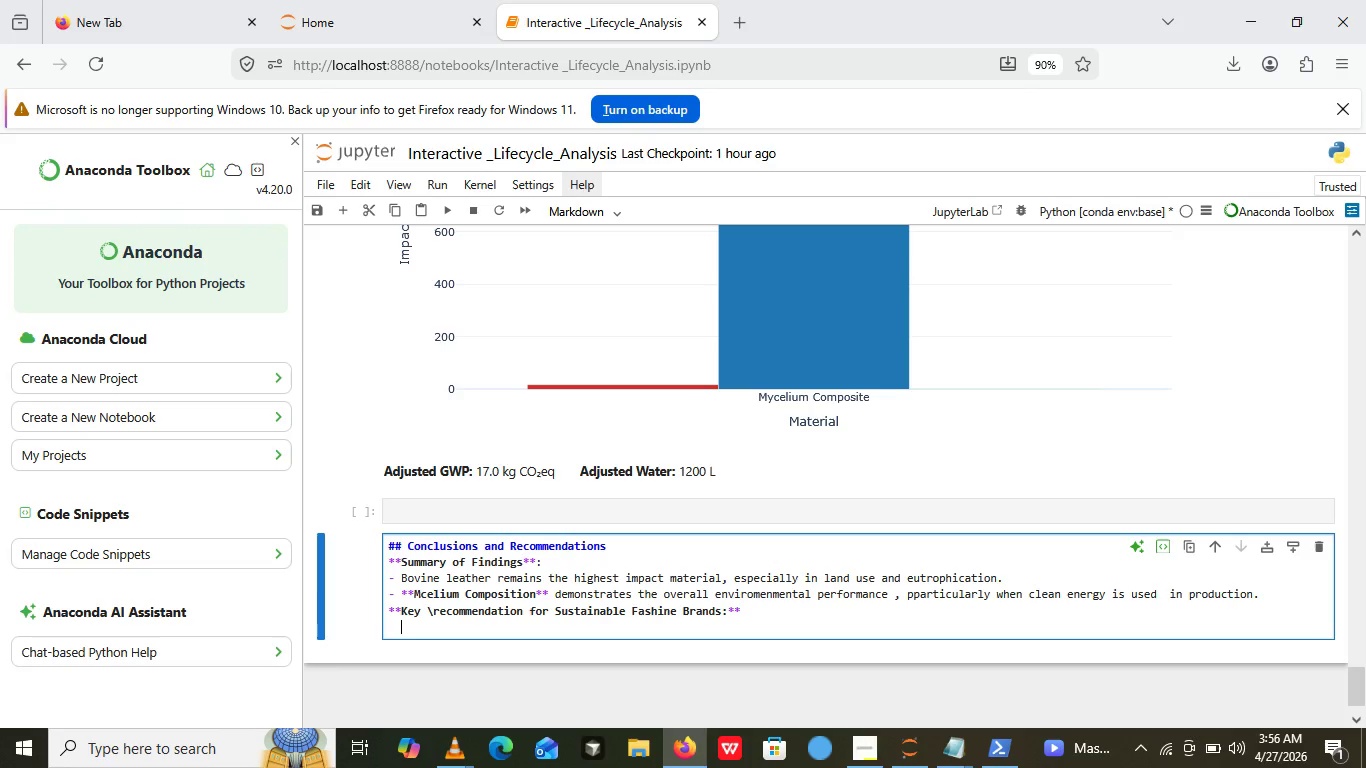 
key(ArrowRight)
 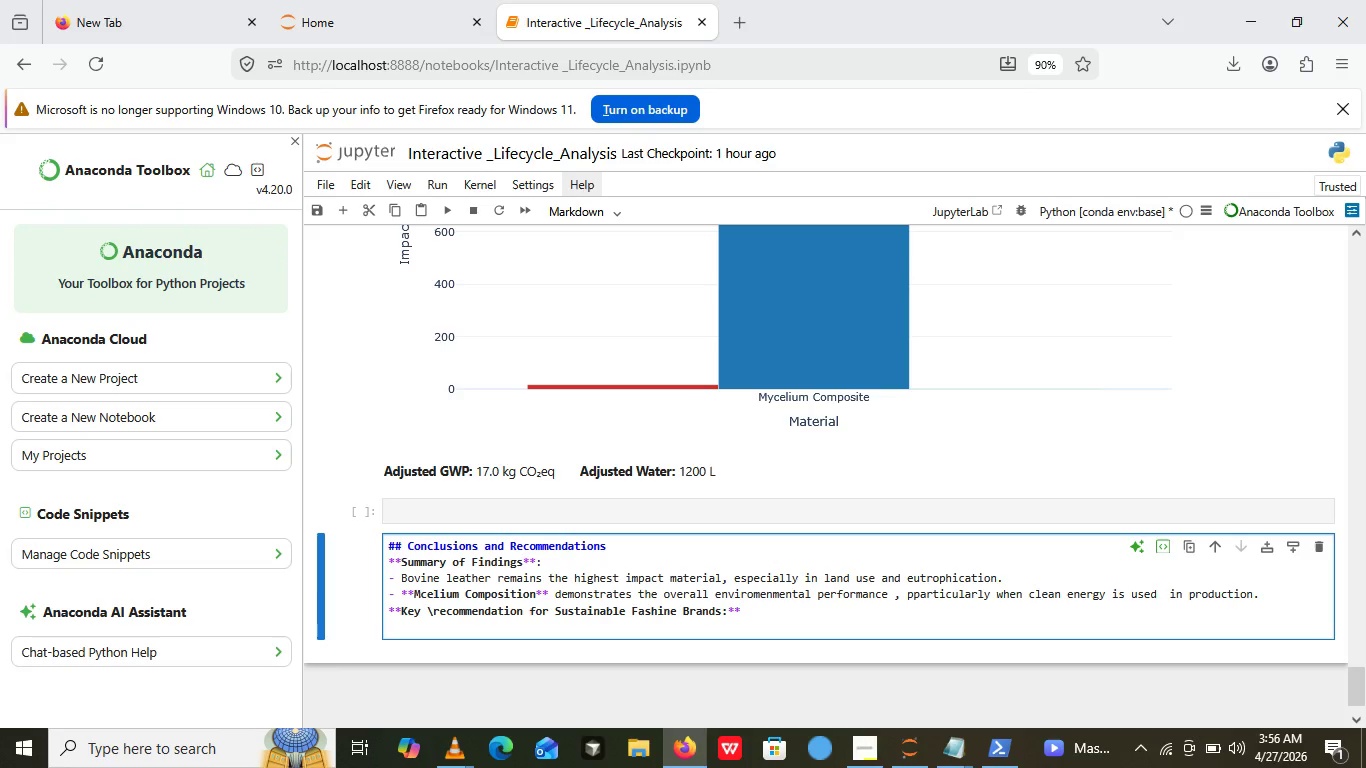 
key(Enter)
 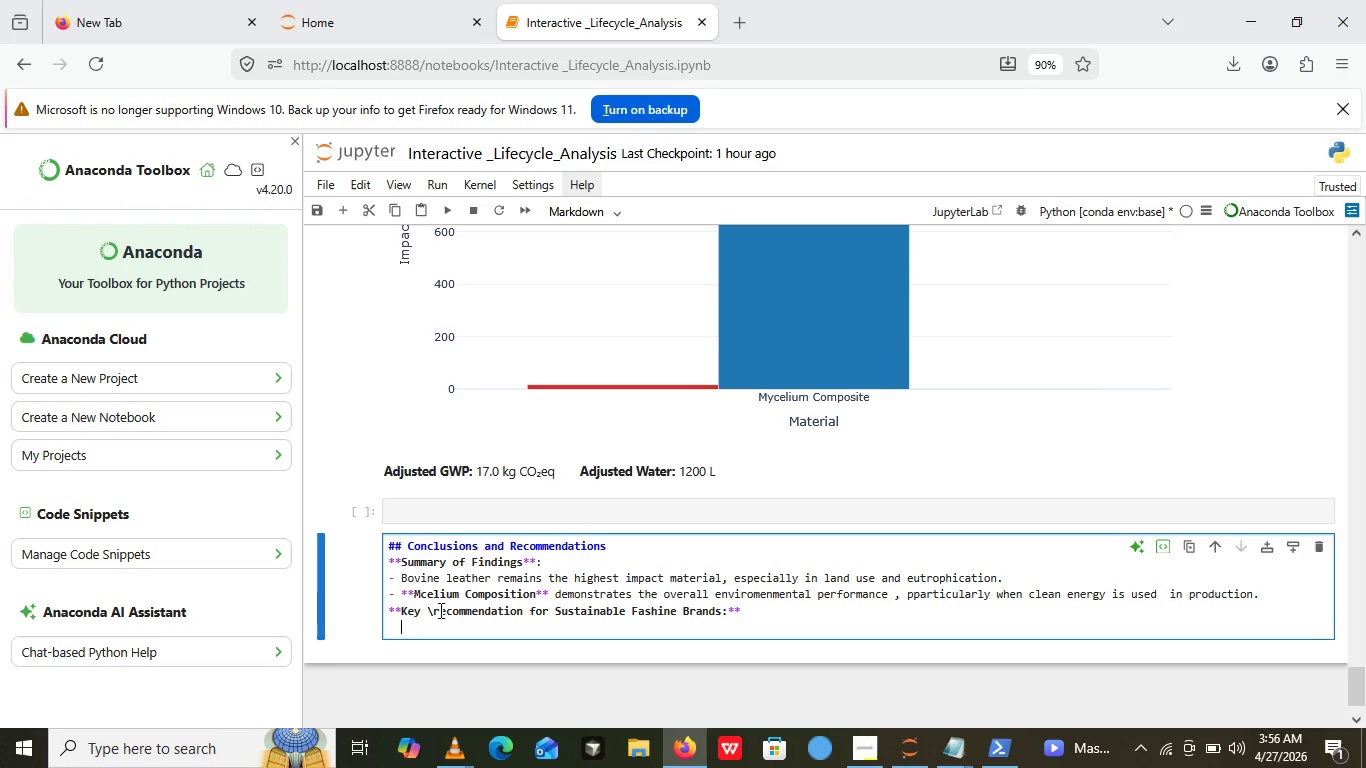 
wait(5.78)
 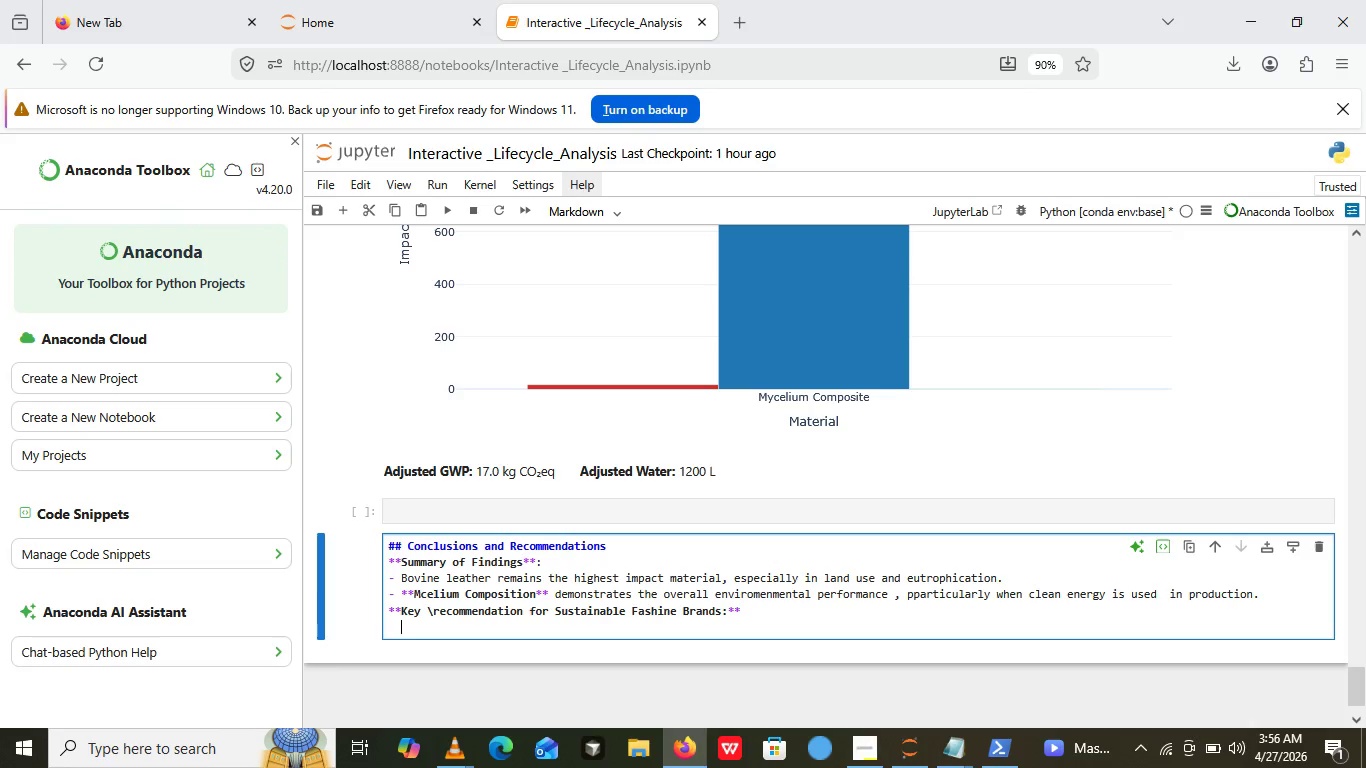 
left_click_drag(start_coordinate=[435, 608], to_coordinate=[426, 604])
 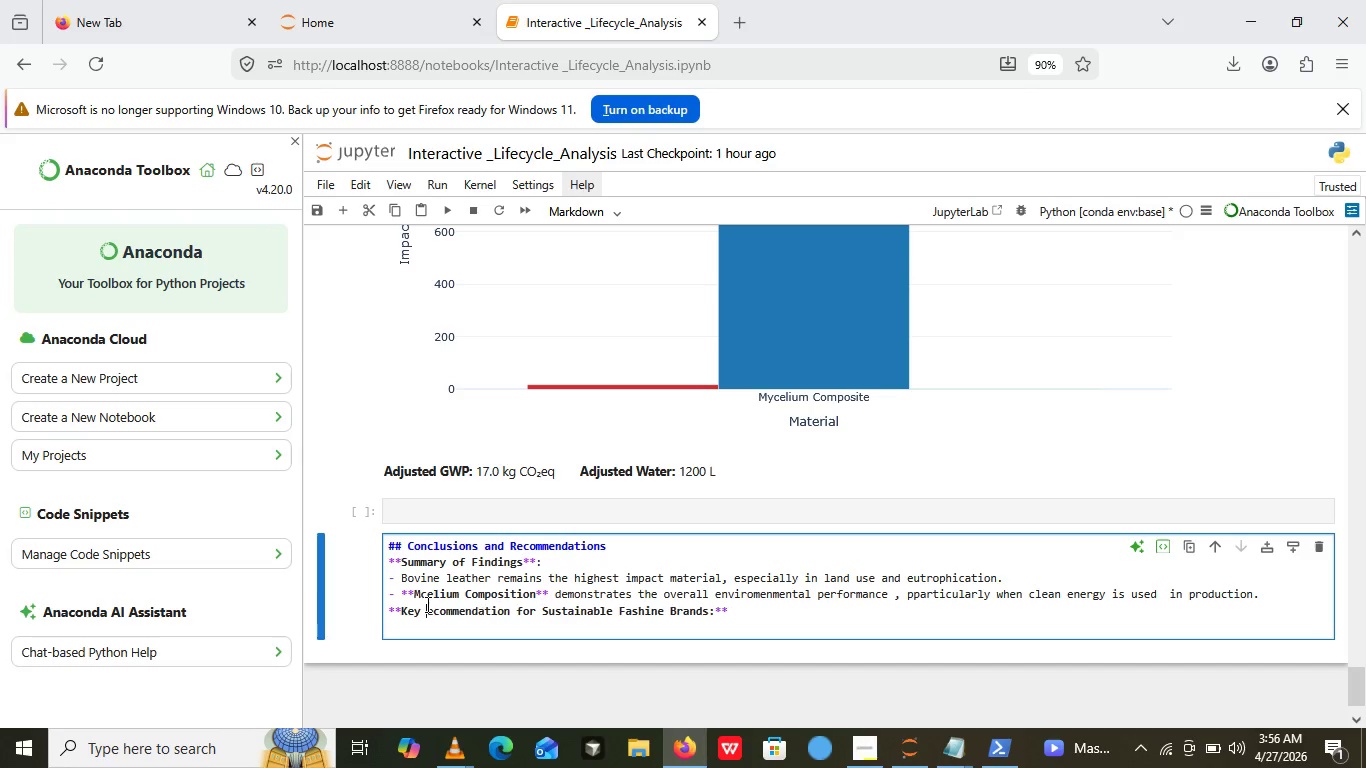 
key(Backspace)
 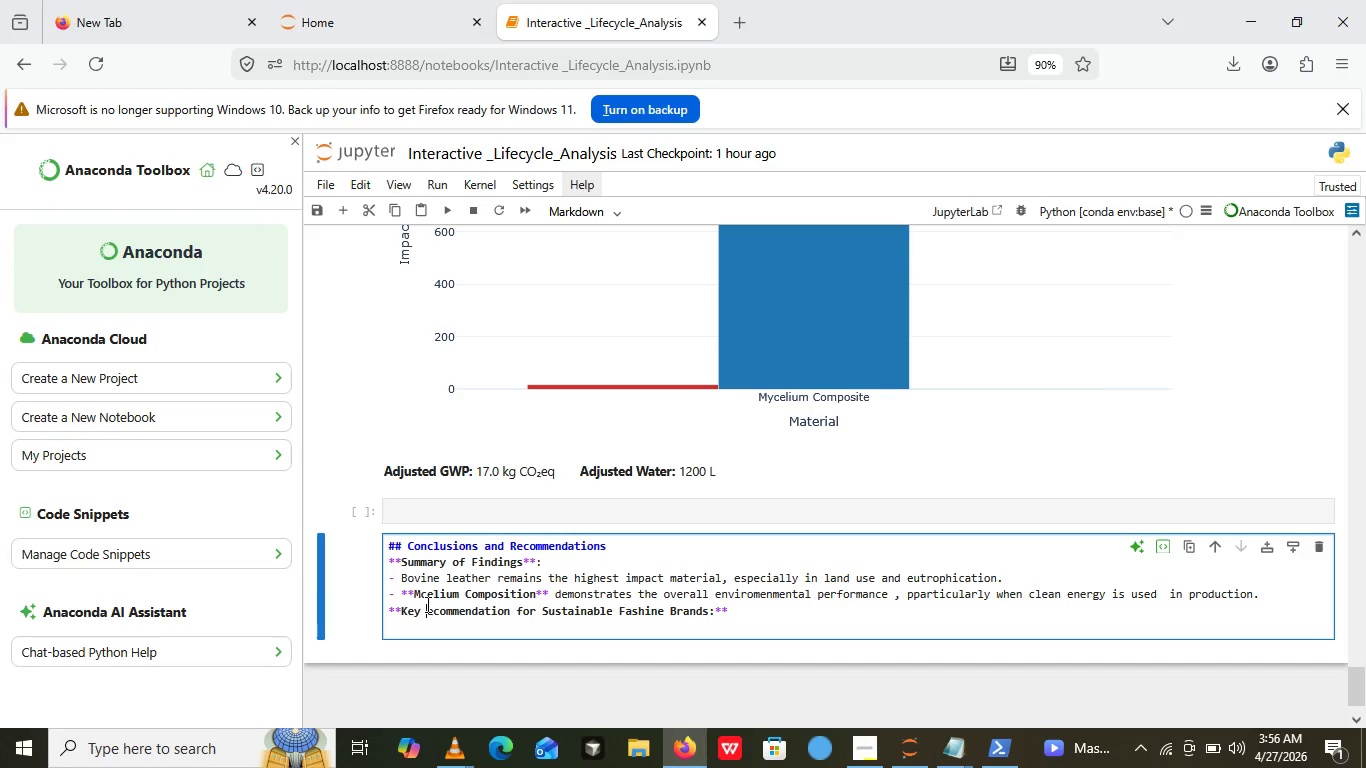 
key(ArrowRight)
 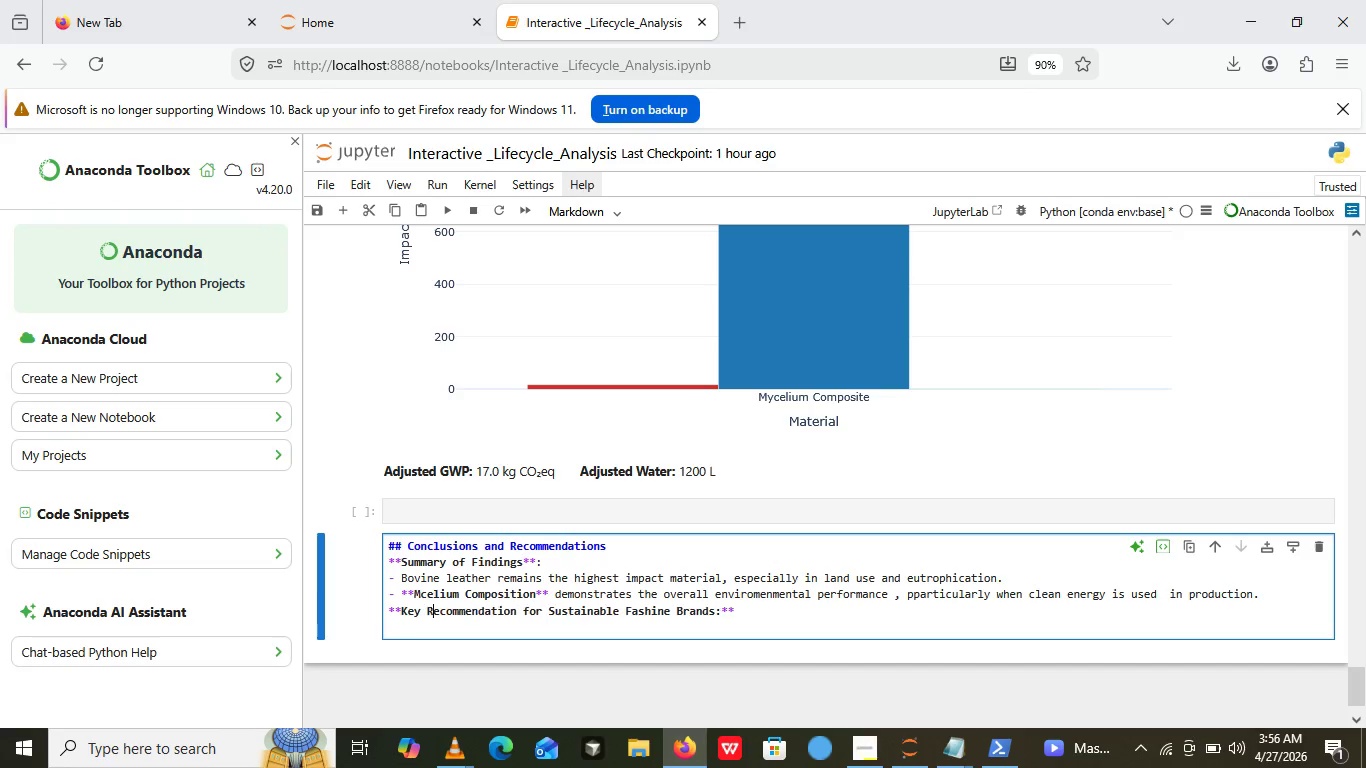 
key(Backspace)
 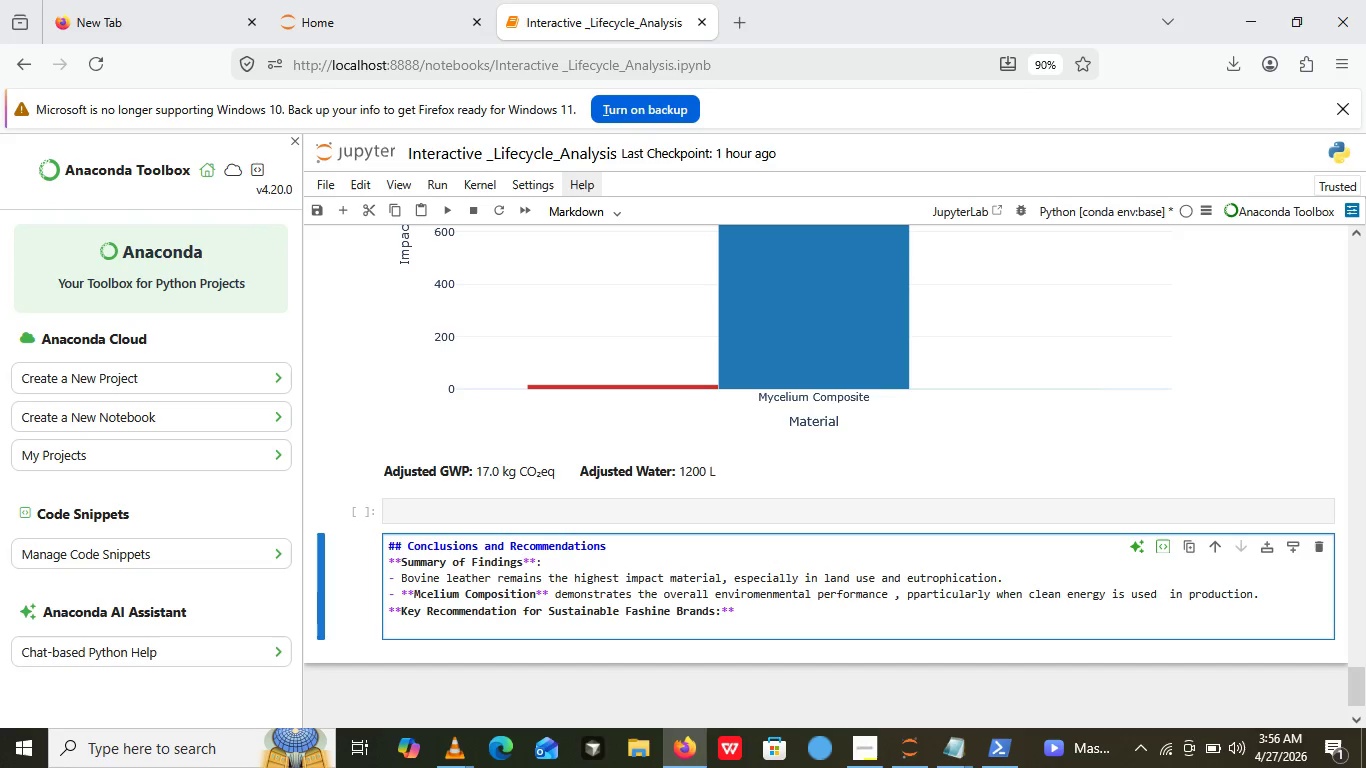 
key(Shift+R)
 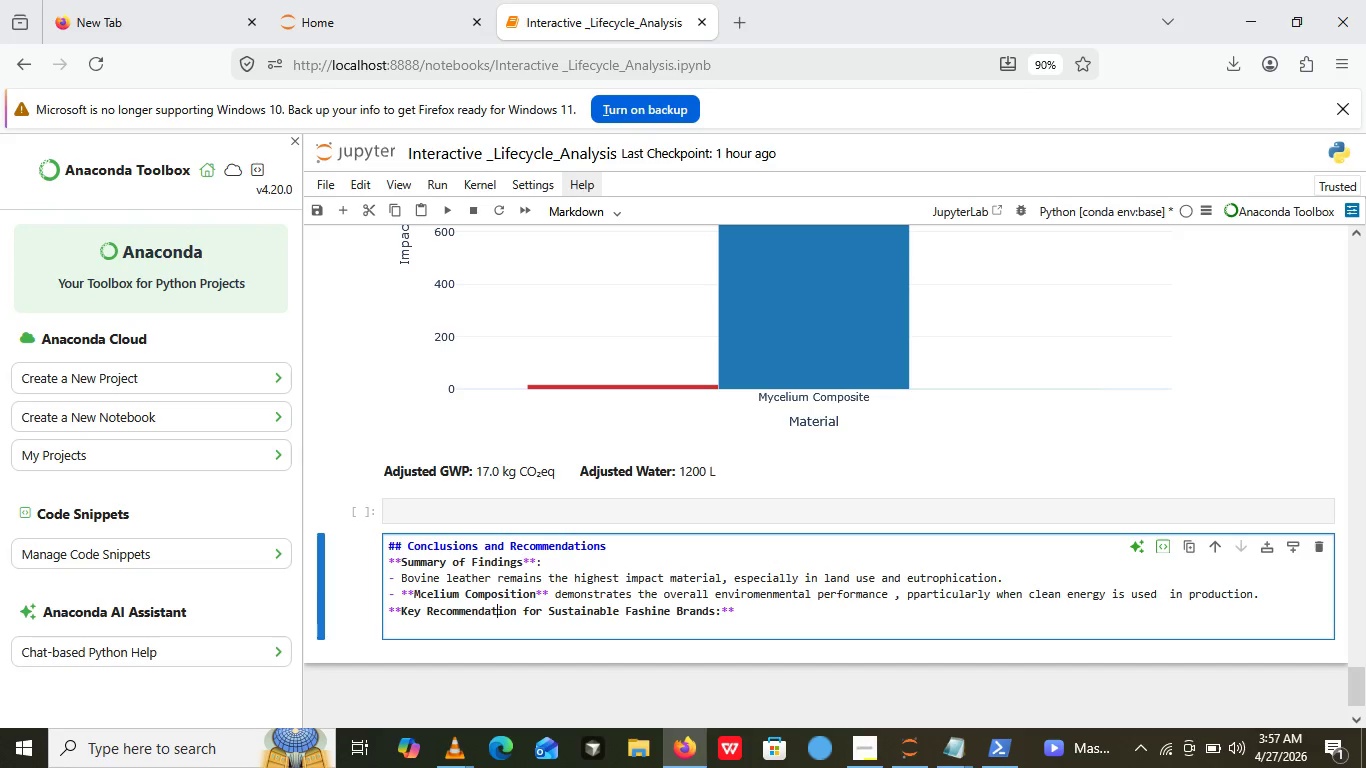 
hold_key(key=ArrowRight, duration=1.53)
 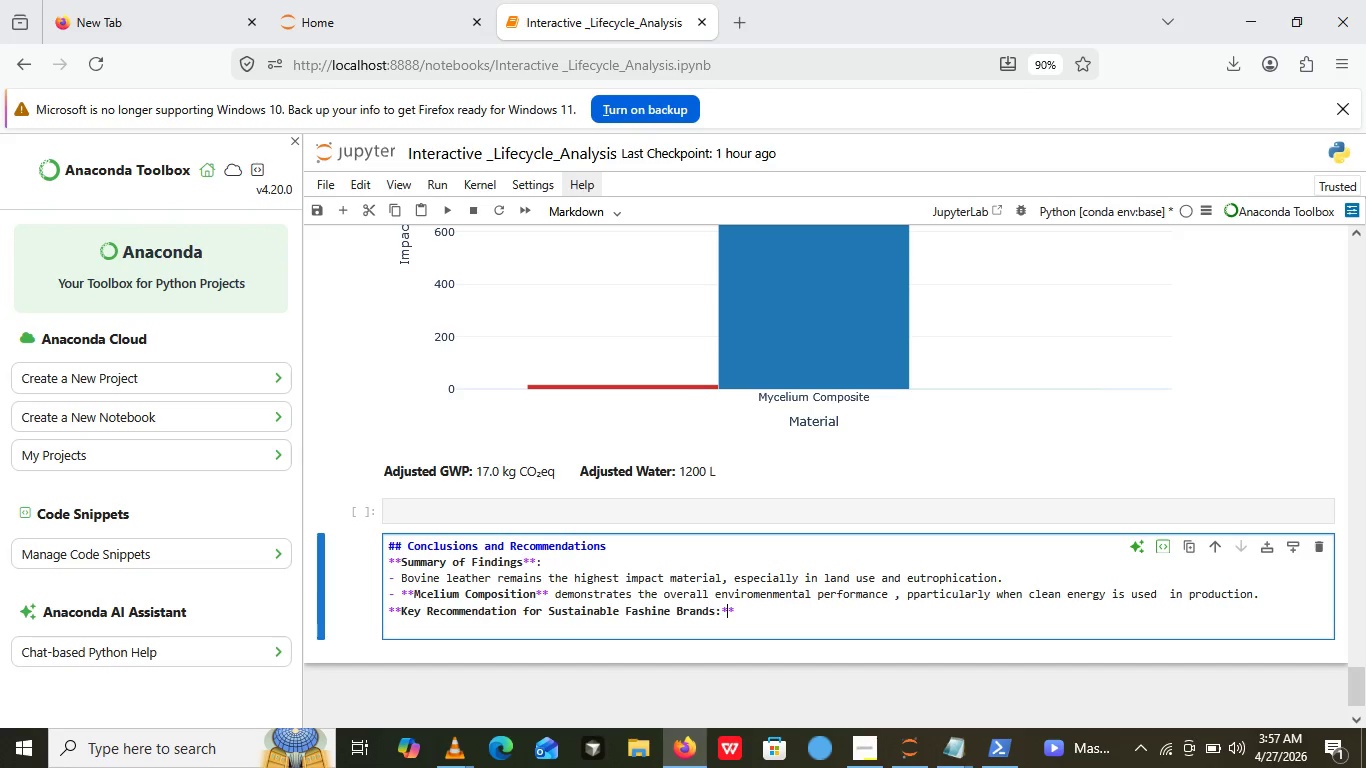 
key(ArrowRight)
 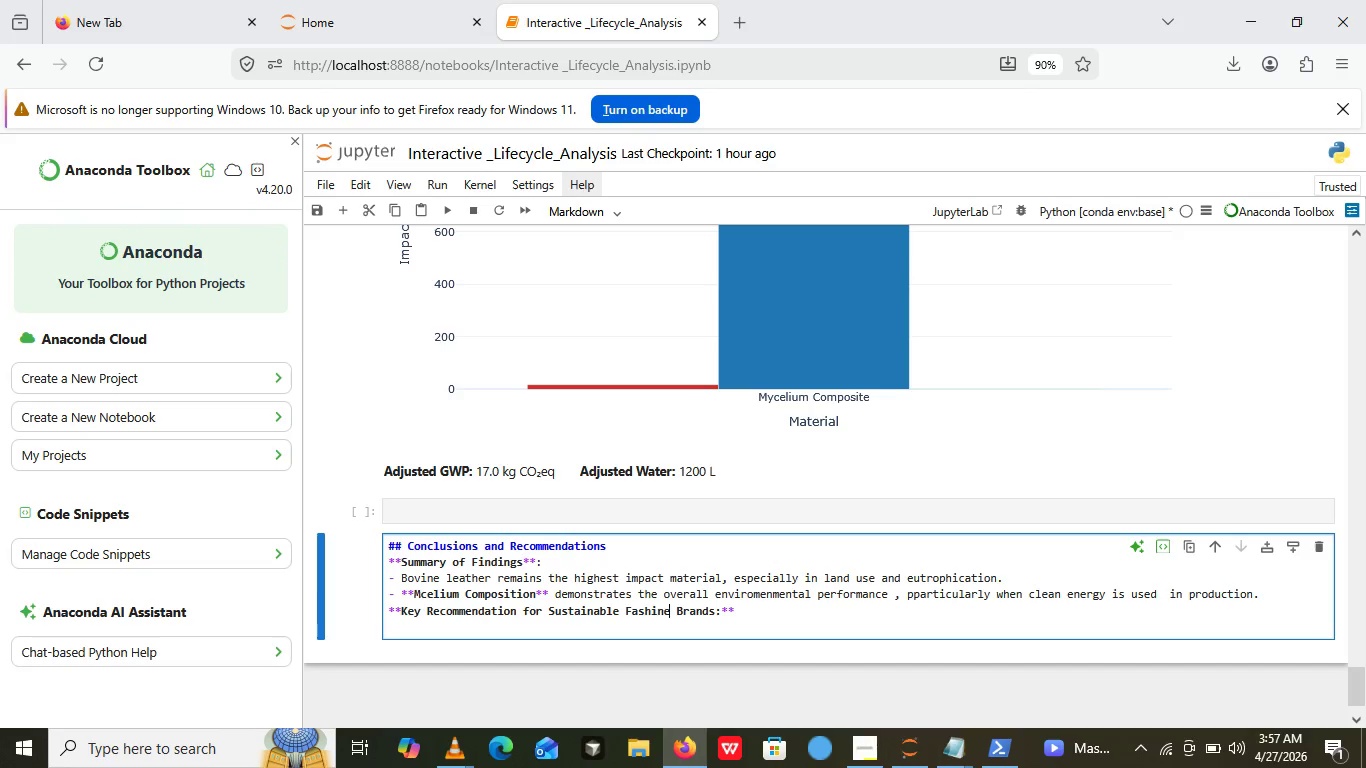 
key(ArrowRight)
 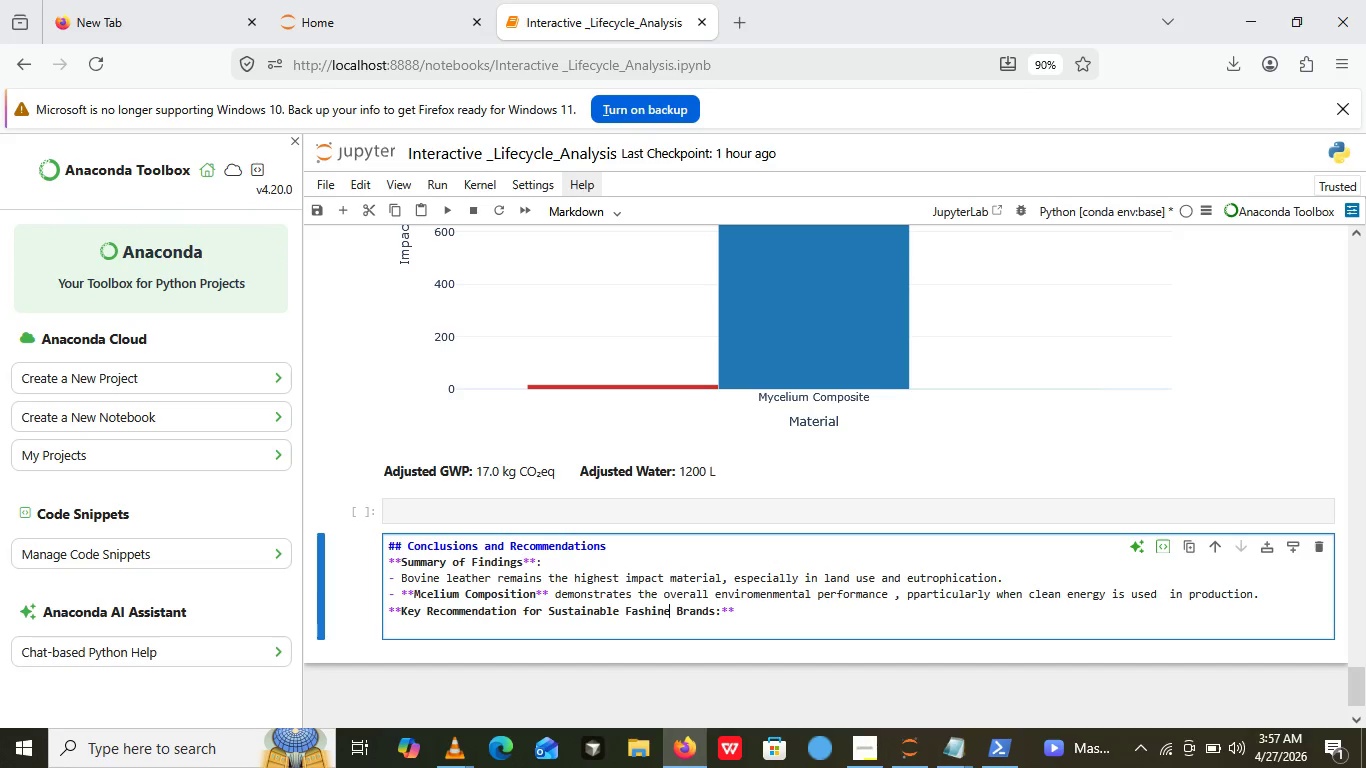 
key(ArrowRight)
 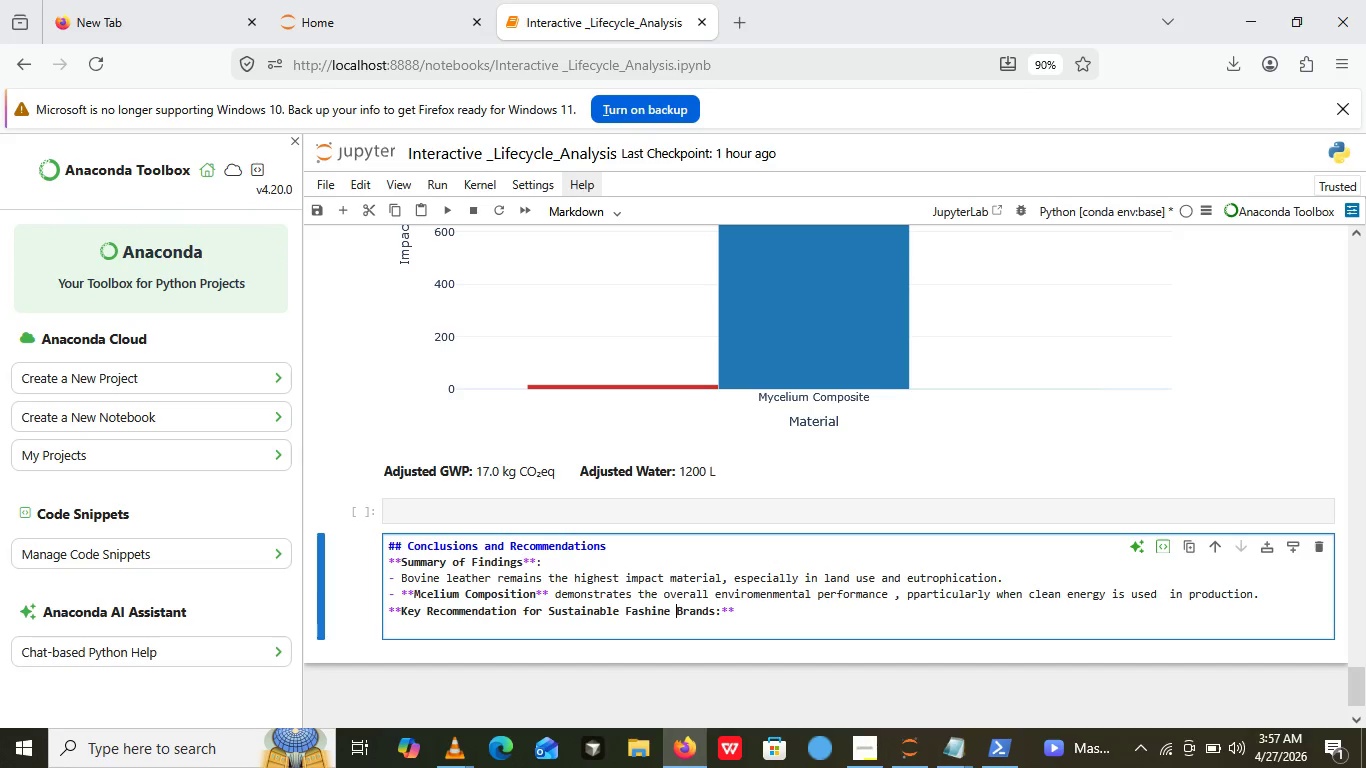 
key(ArrowRight)
 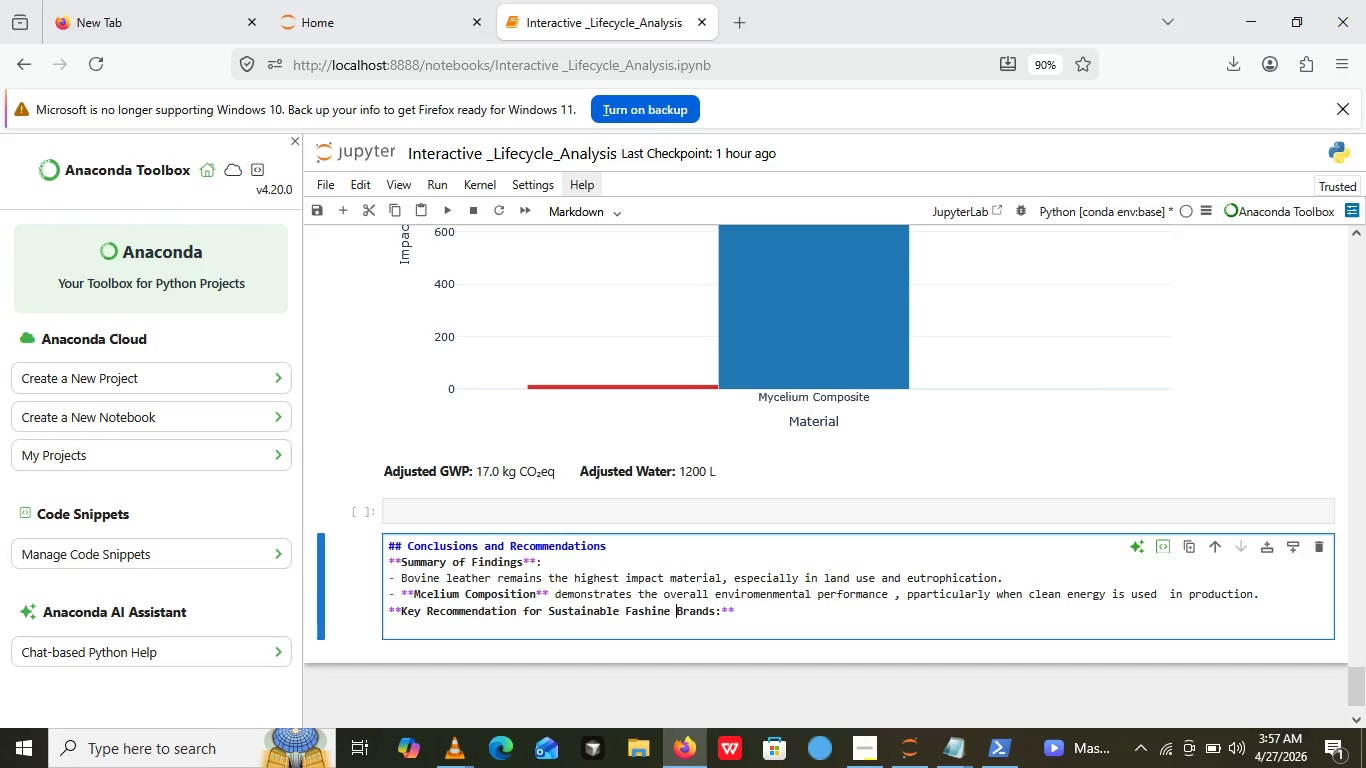 
key(ArrowRight)
 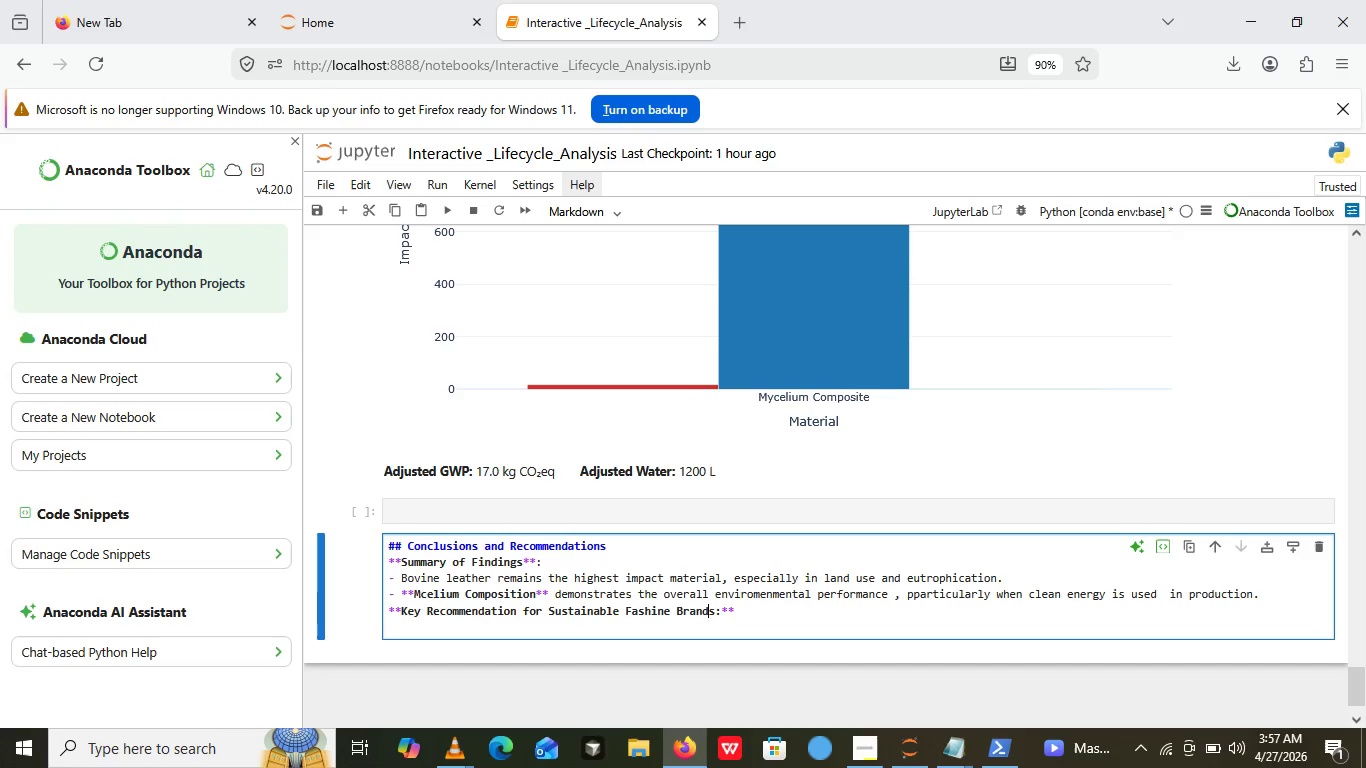 
hold_key(key=ArrowRight, duration=1.06)
 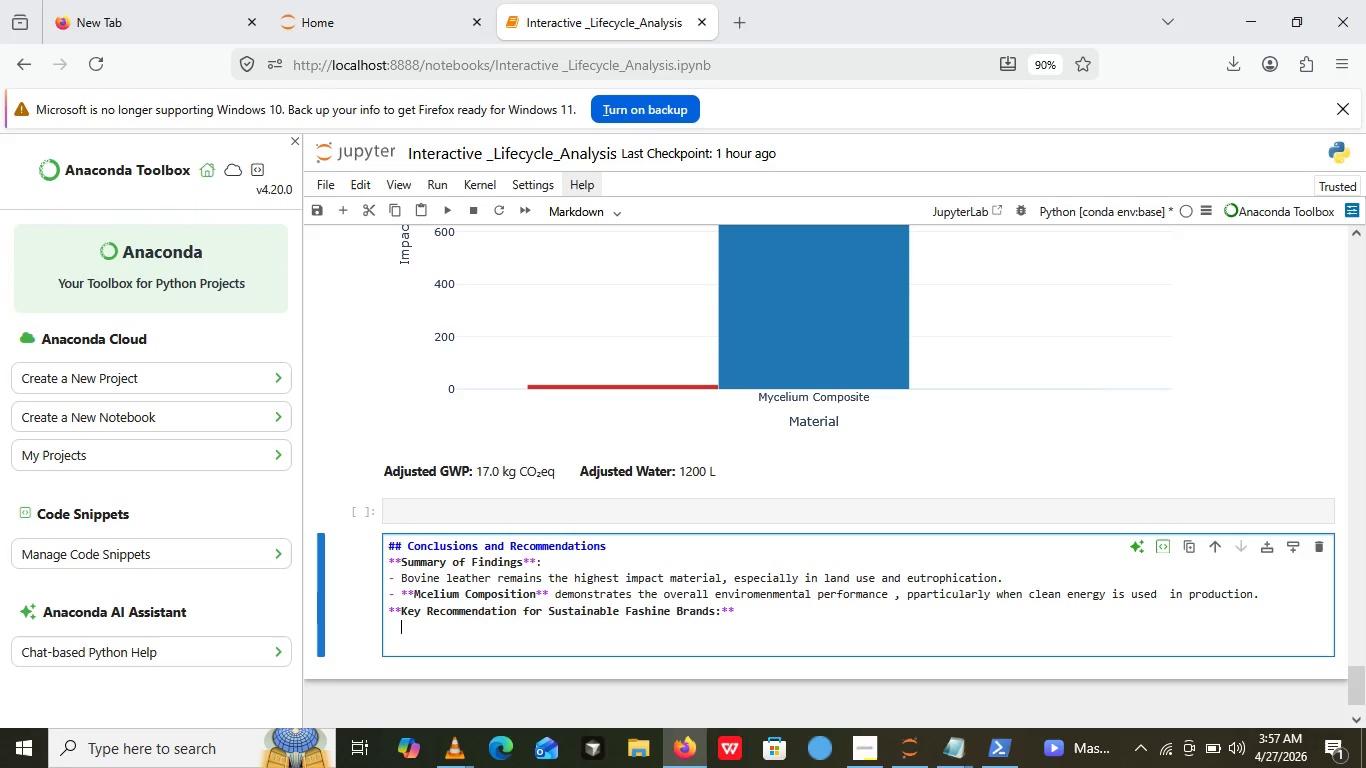 
key(ArrowRight)
 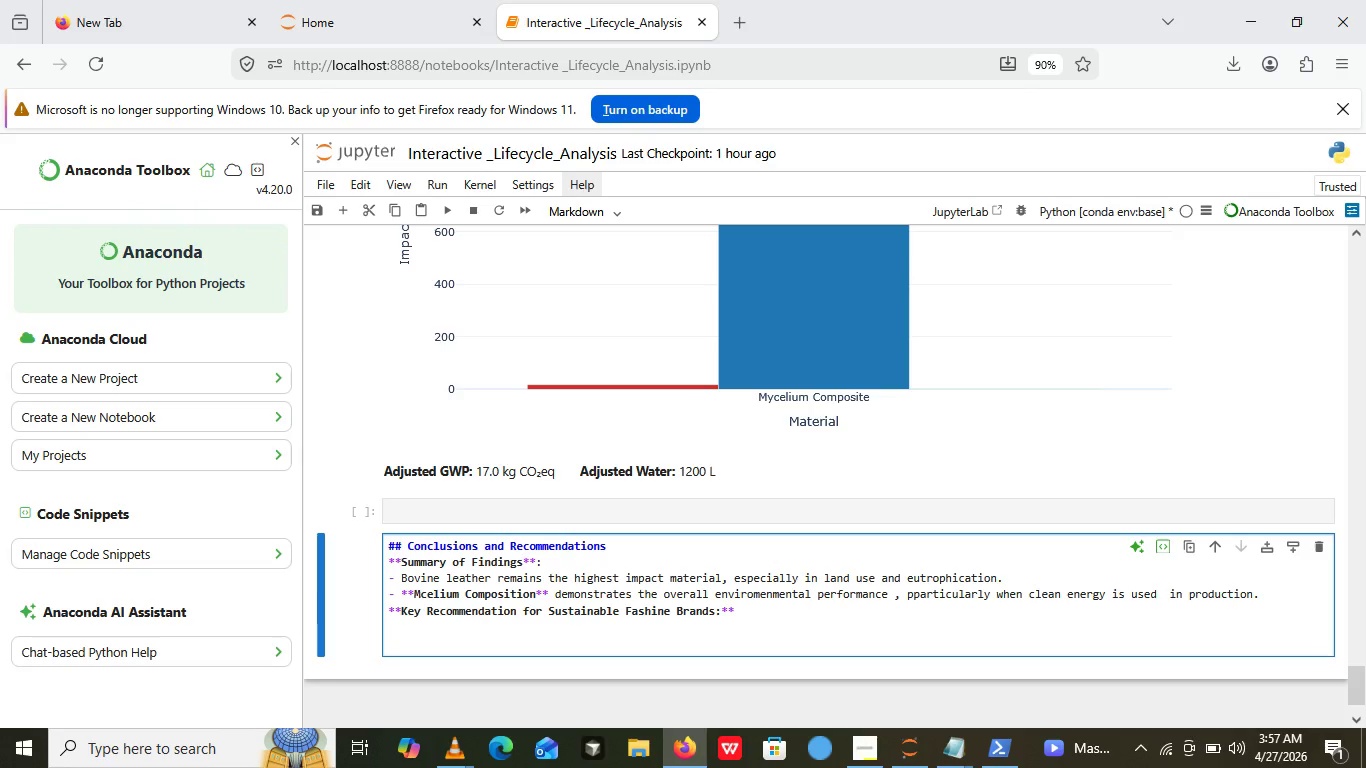 
key(Enter)
 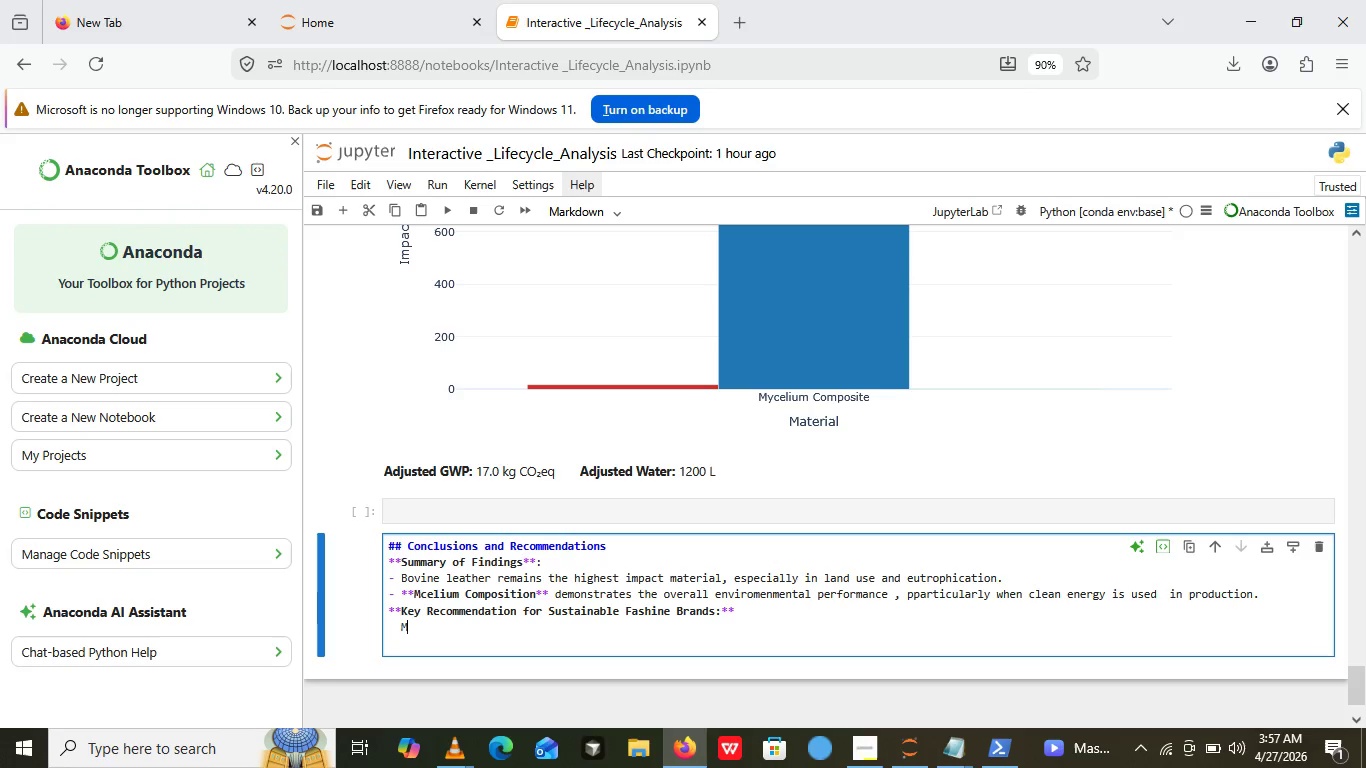 
type(Myceli)
 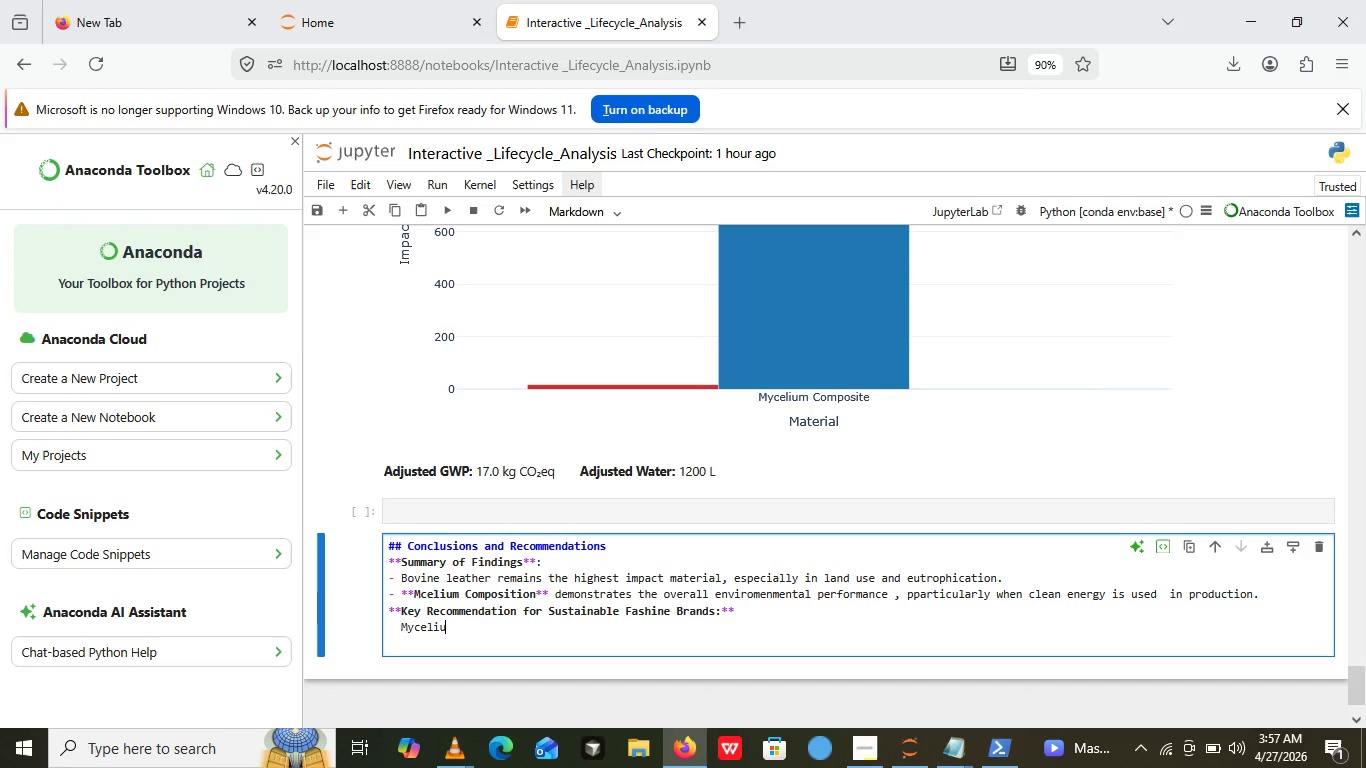 
type(um )
key(Backspace)
type(-based textiles are a promised)
key(Backspace)
key(Backspace)
type(ing low-impact alternate)
key(Backspace)
type(ive )
key(Backspace)
type(.Scaling production with renewable energy a)
key(Backspace)
type(can further)
 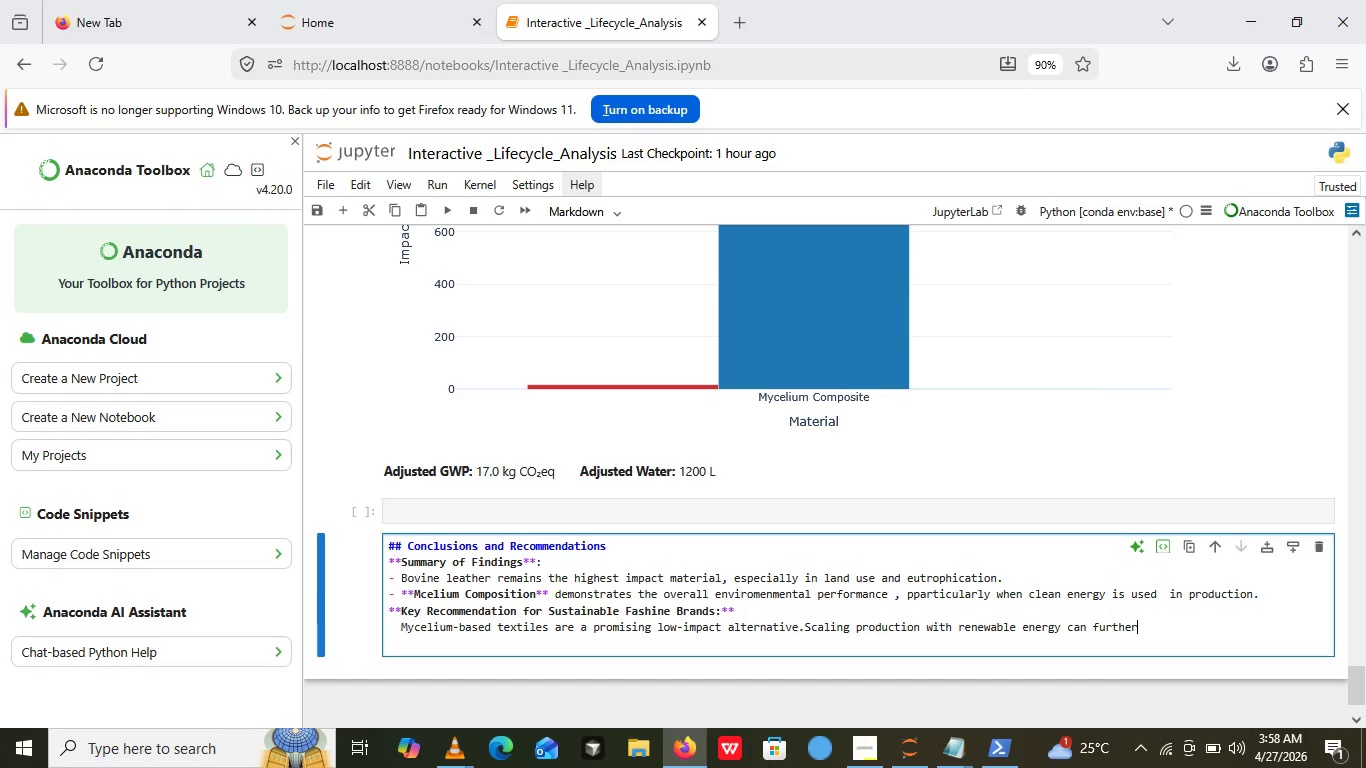 
wait(5.36)
 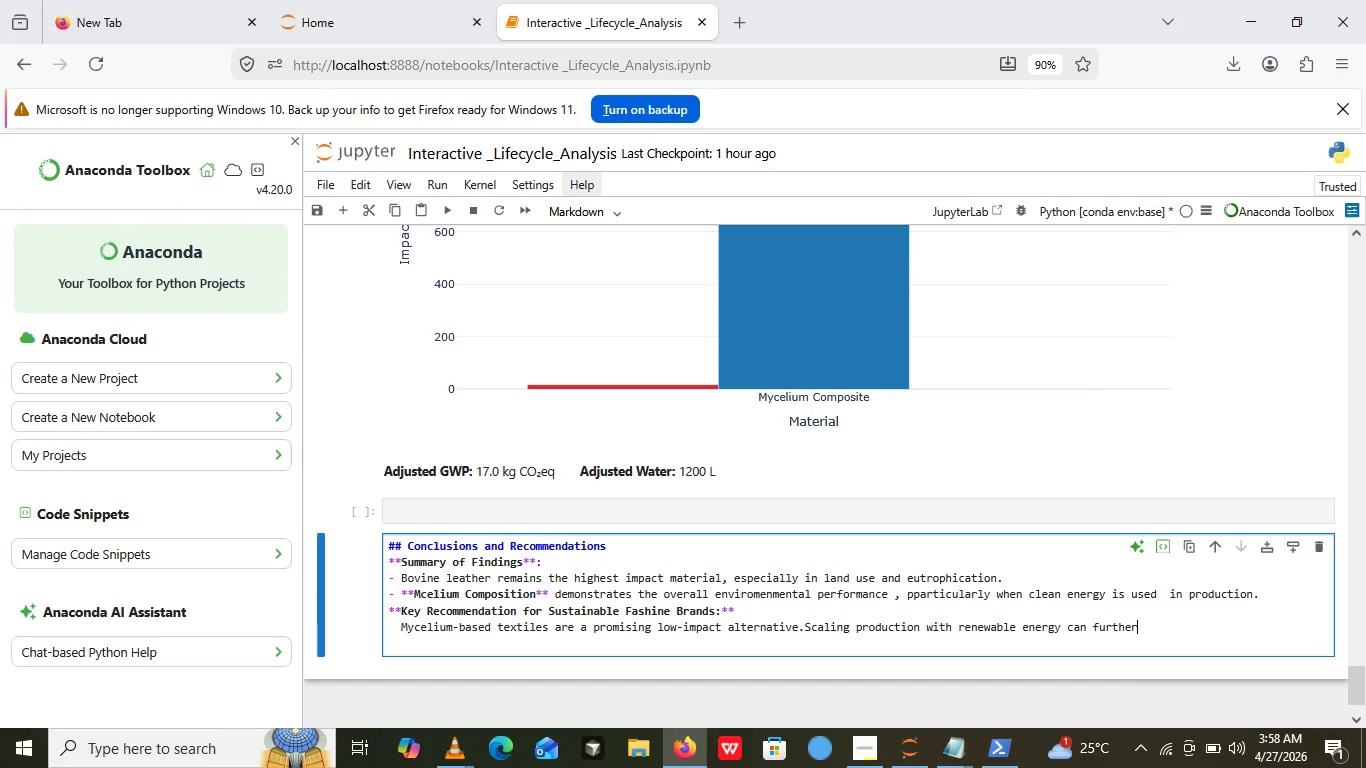 
type( reduce)
 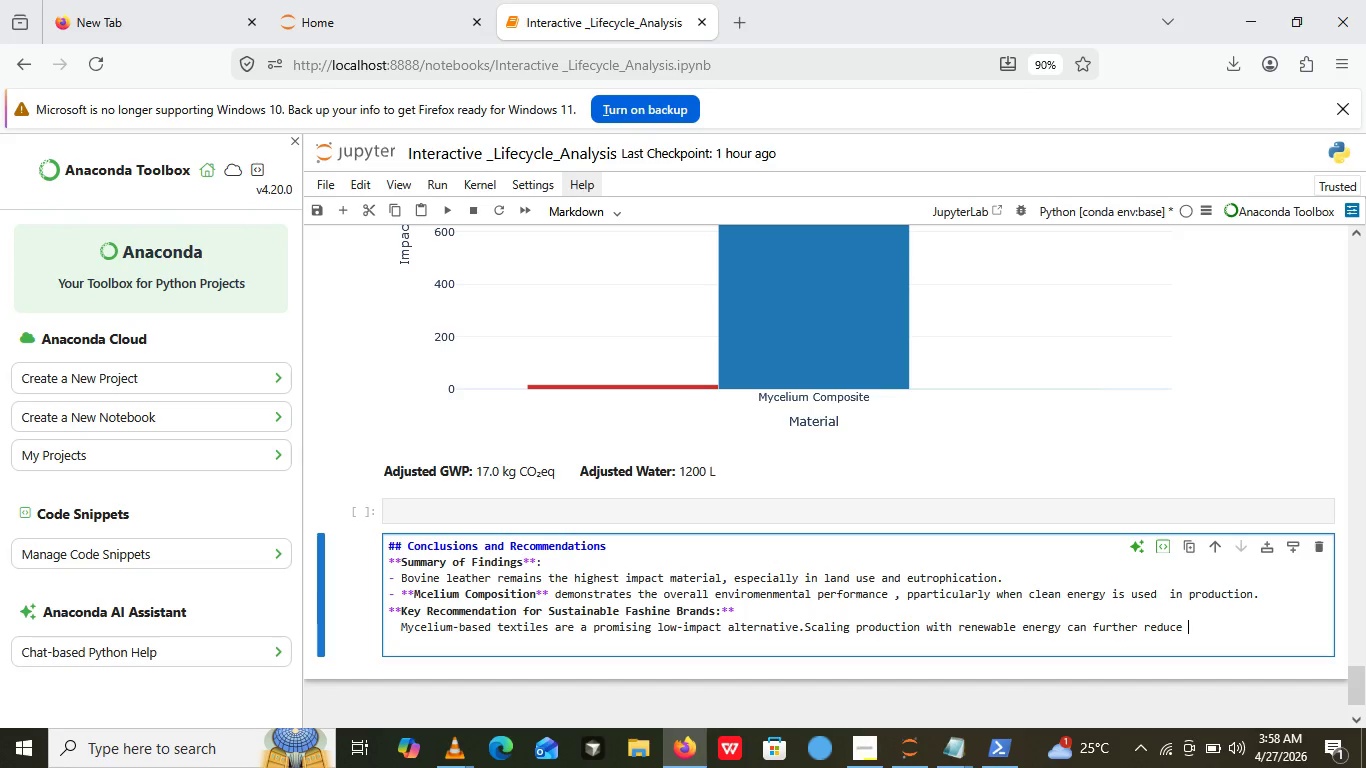 
type( its )
 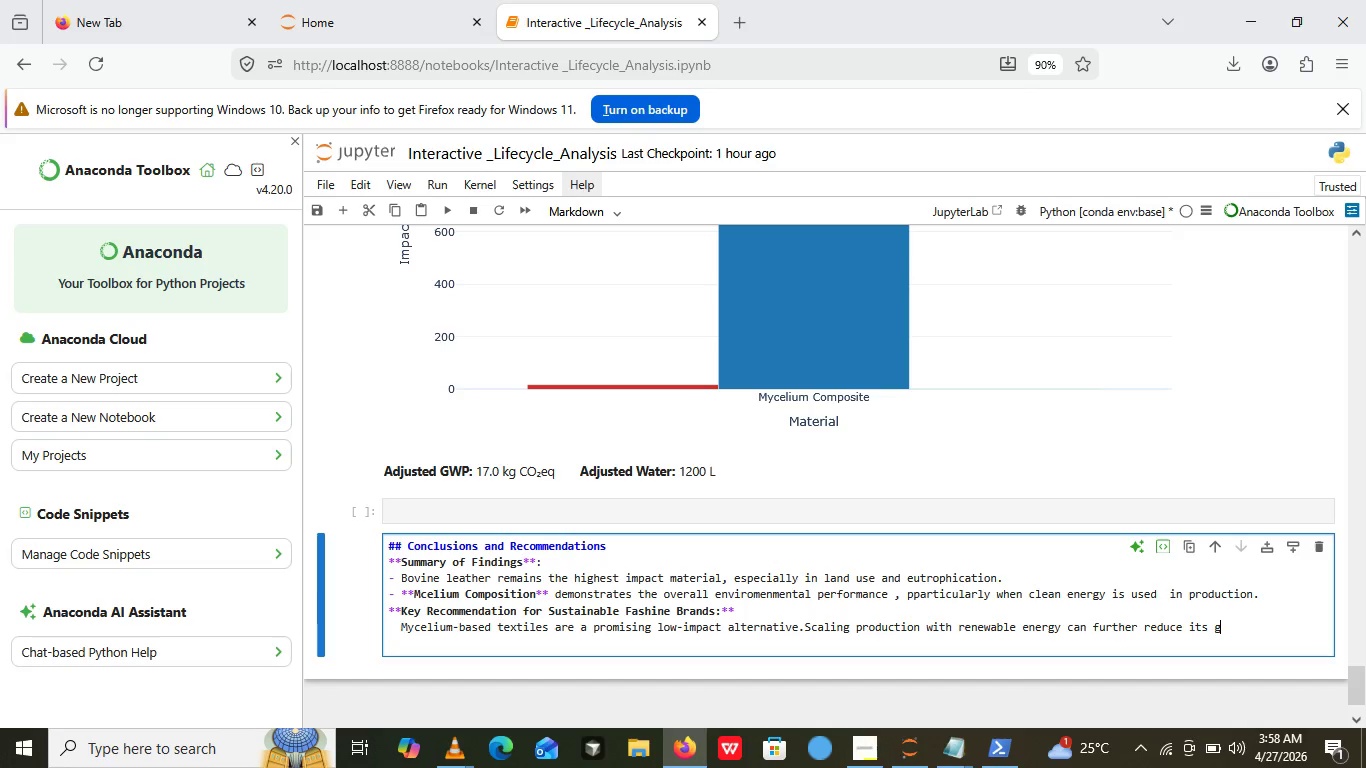 
type(gpw)
key(Backspace)
key(Backspace)
type(wp by more than 50%)
 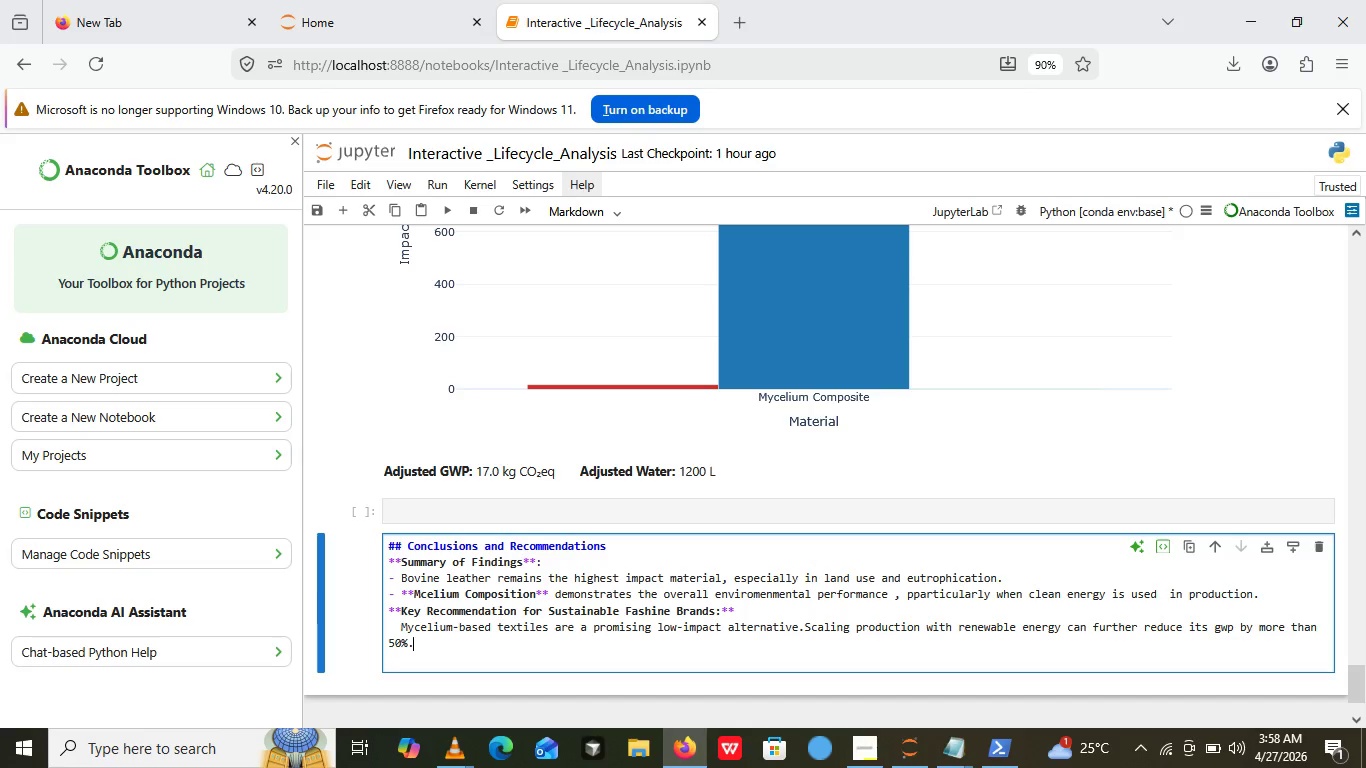 
key(Period)
 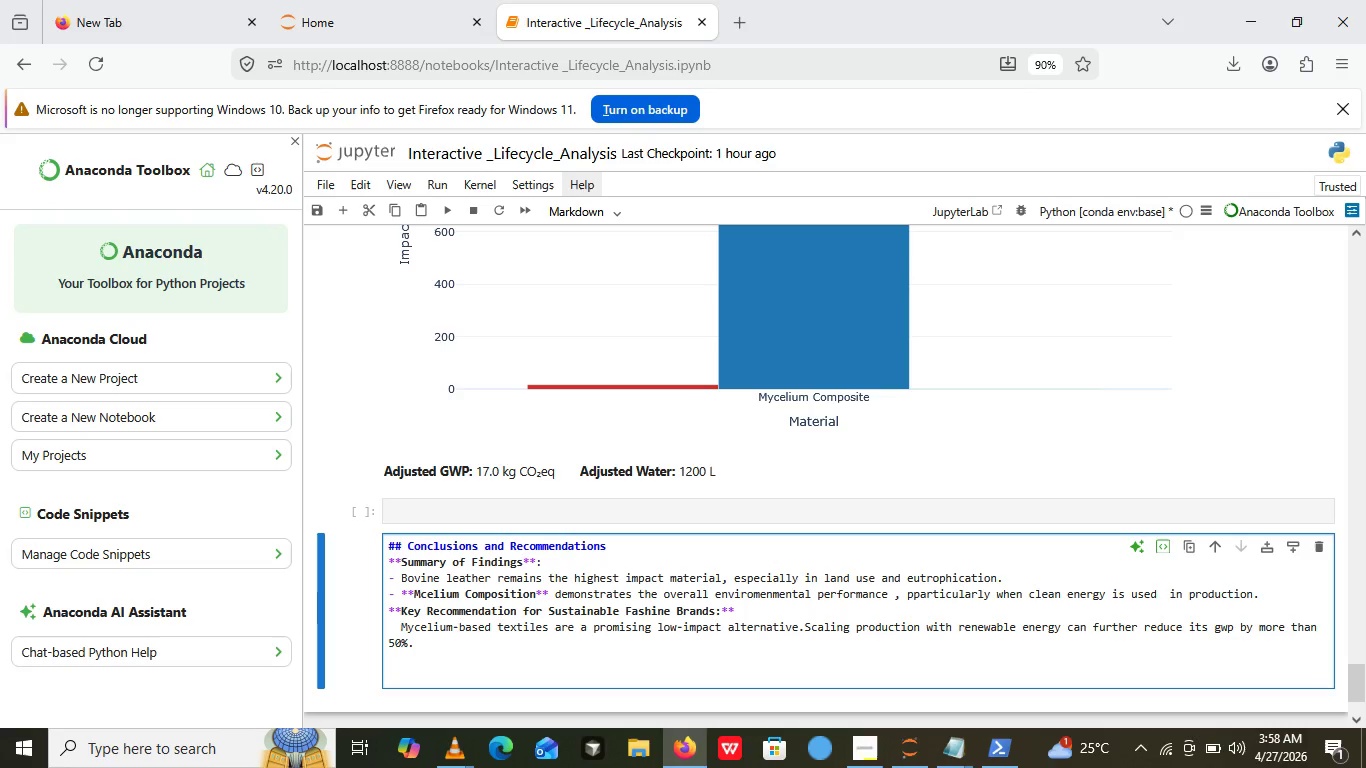 
key(Enter)
 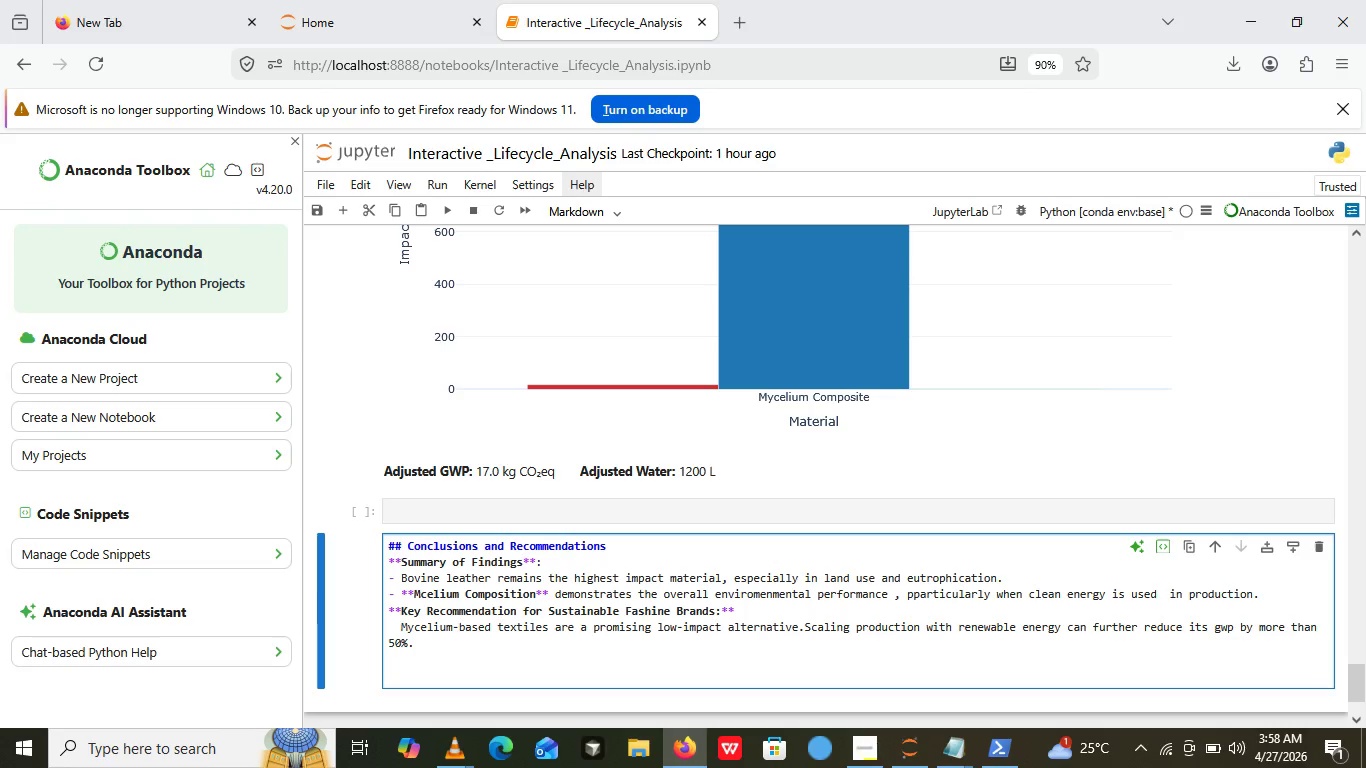 
key(Backspace)
 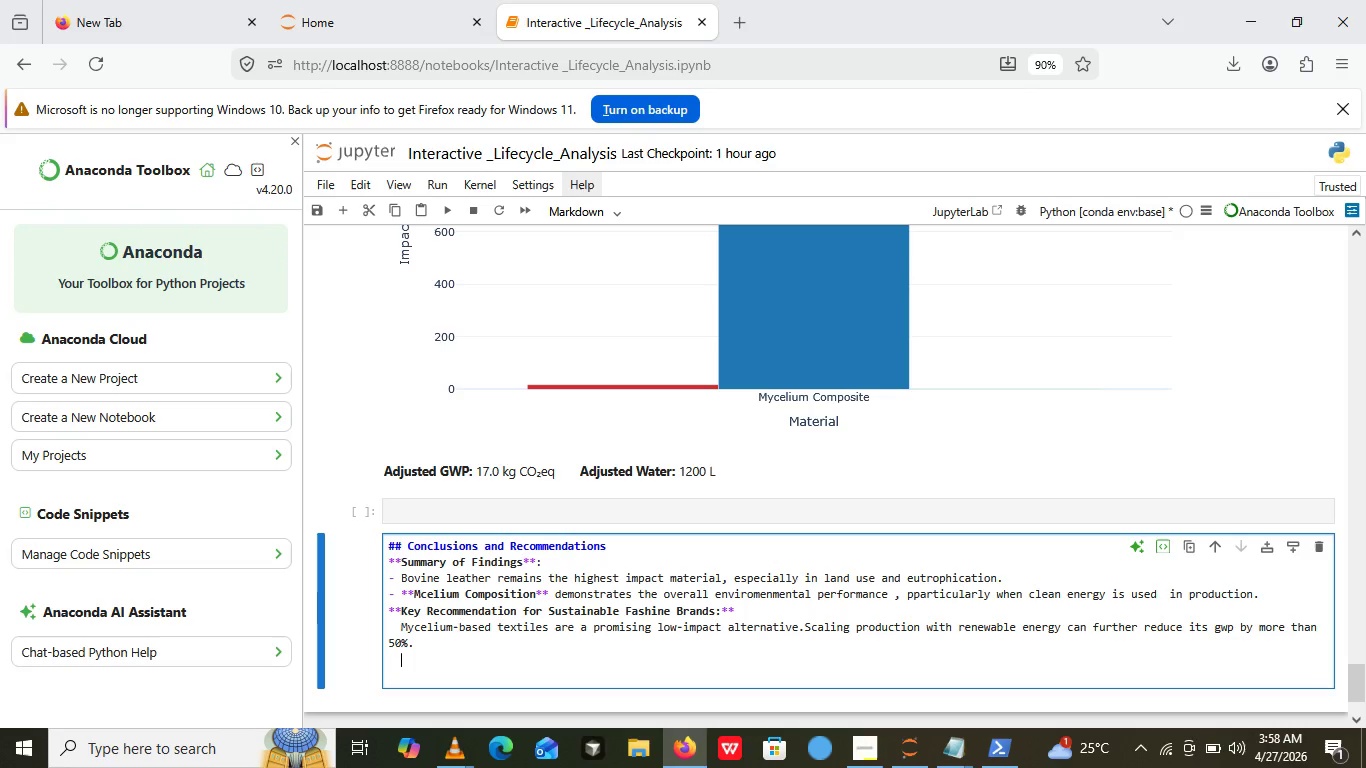 
key(Backspace)
 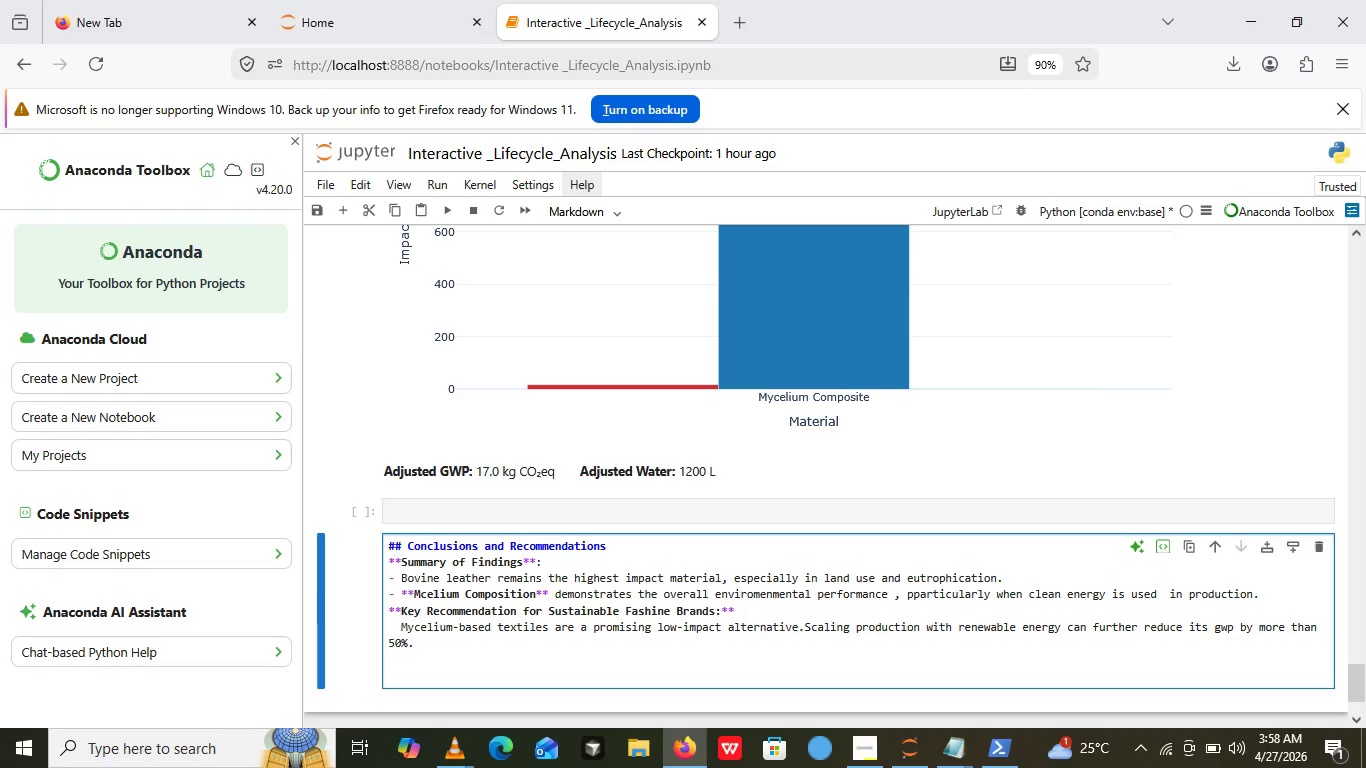 
key(Enter)
 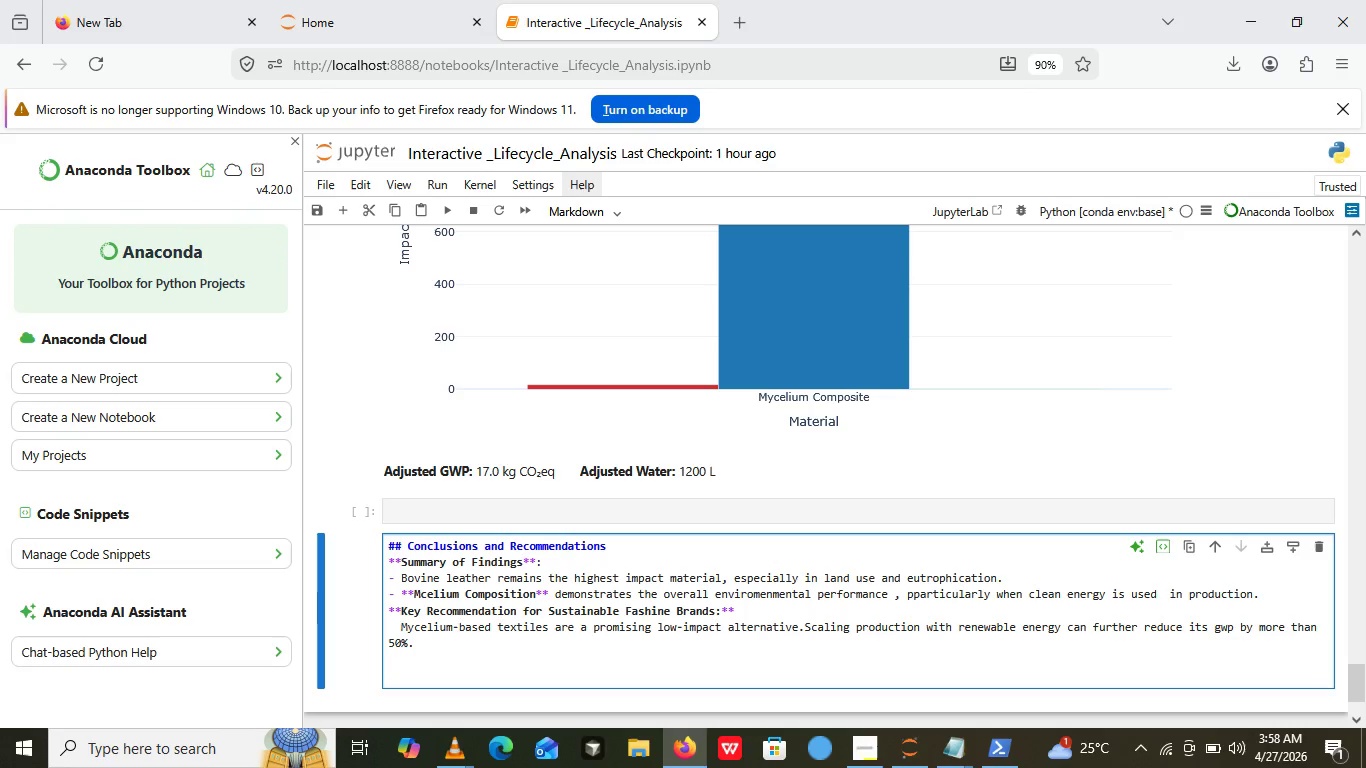 
key(Backspace)
type(THis interative dashboard)
 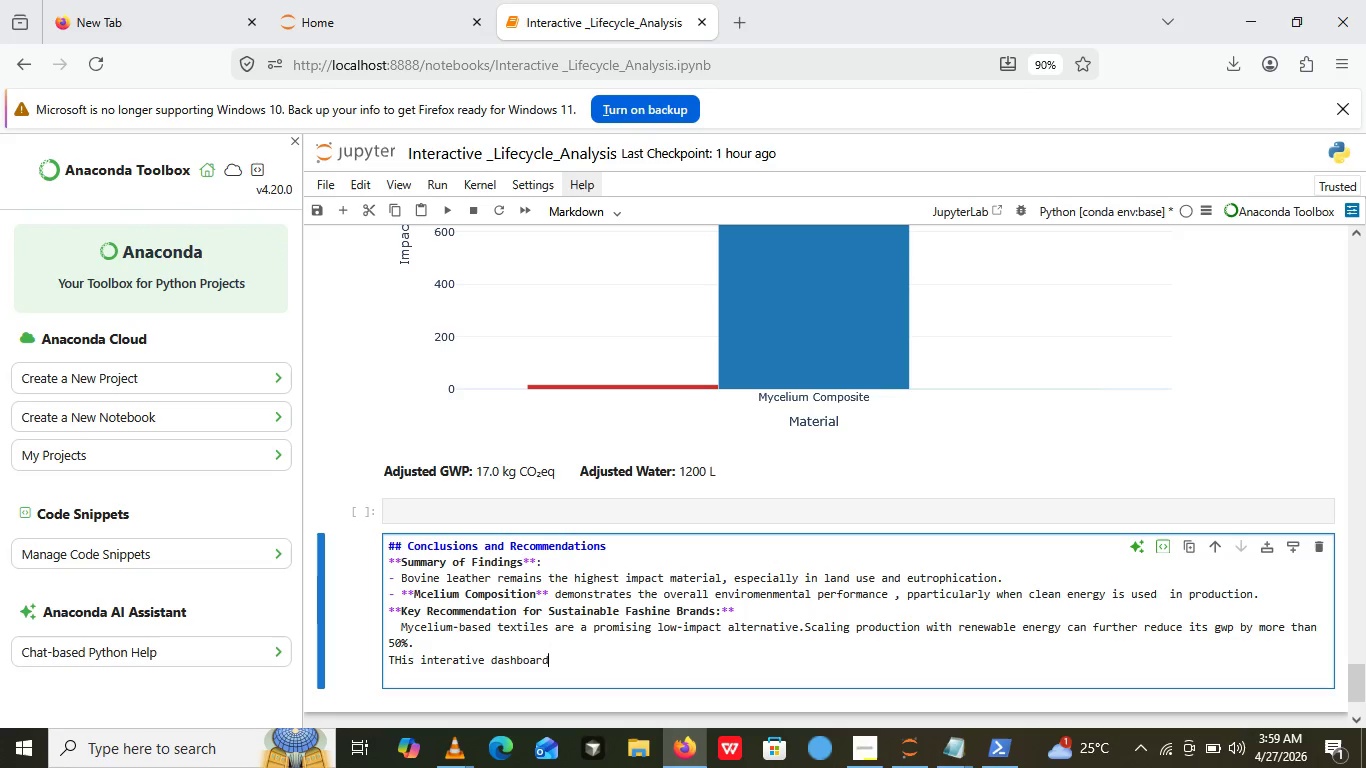 
type( allows you to test different )
 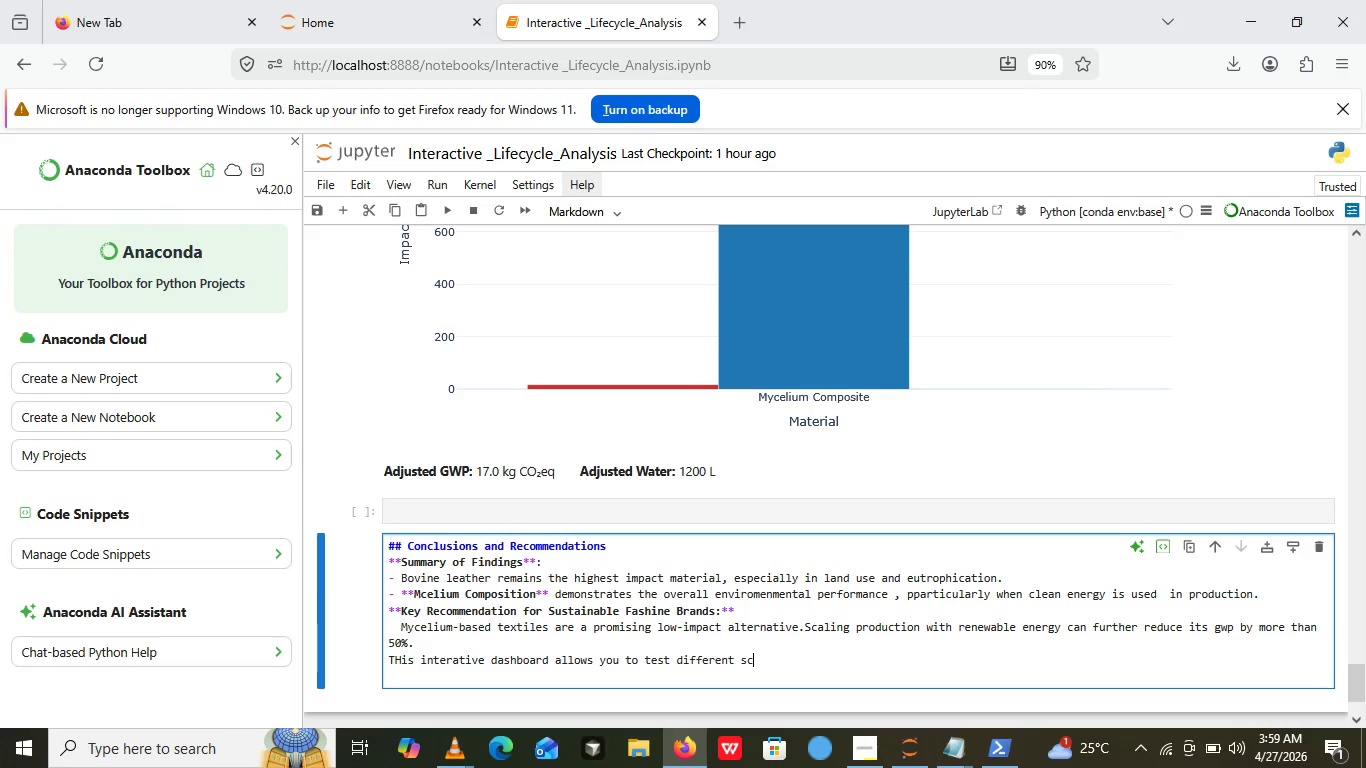 
type(sc)
 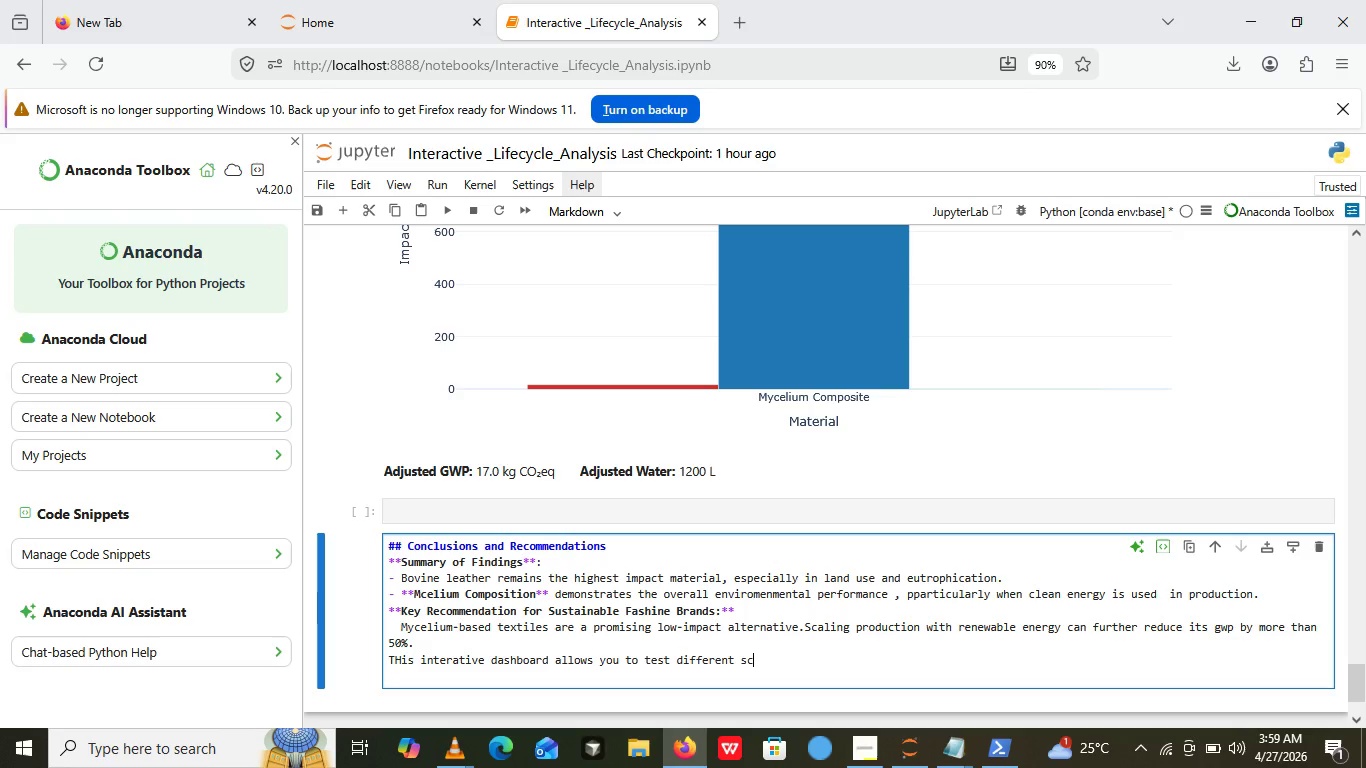 
type(narios inreal time  and support data--d)
key(Backspace)
key(Backspace)
type(driven )
 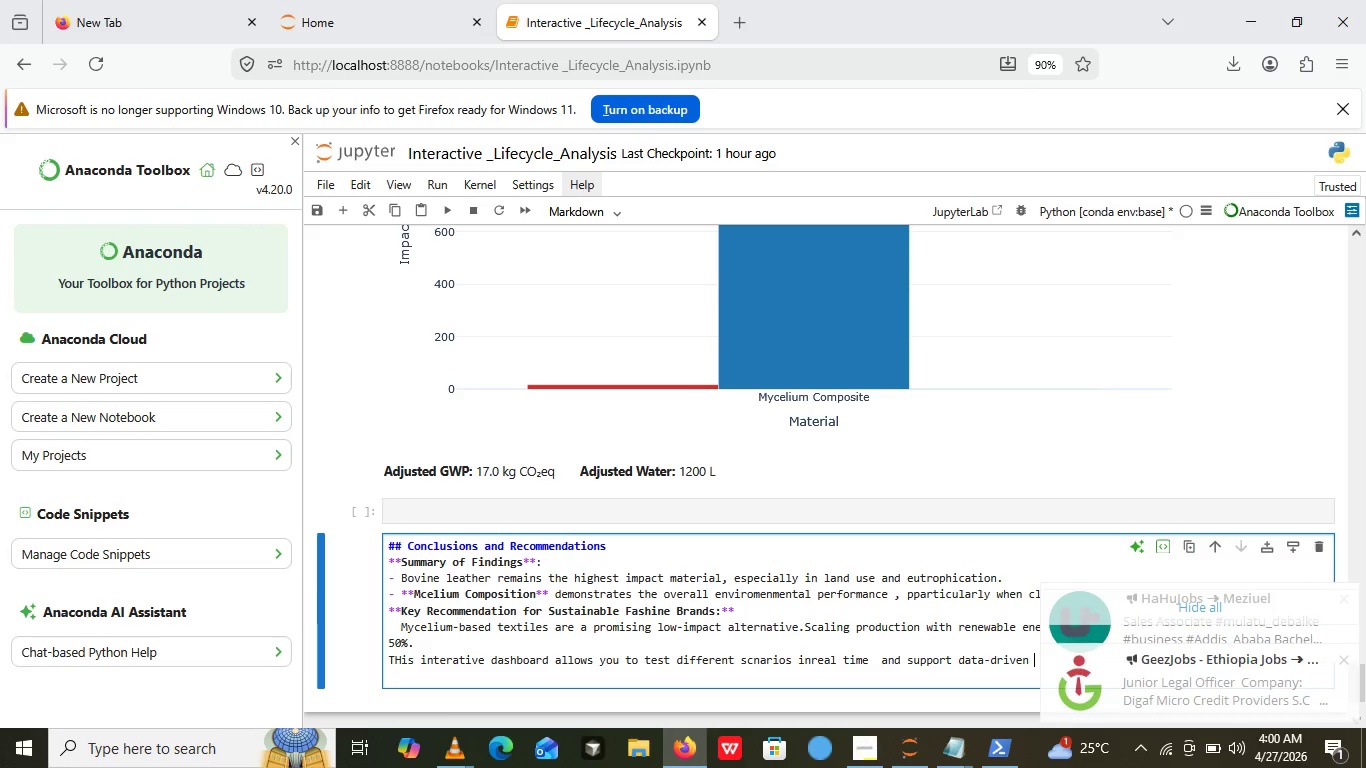 
wait(15.28)
 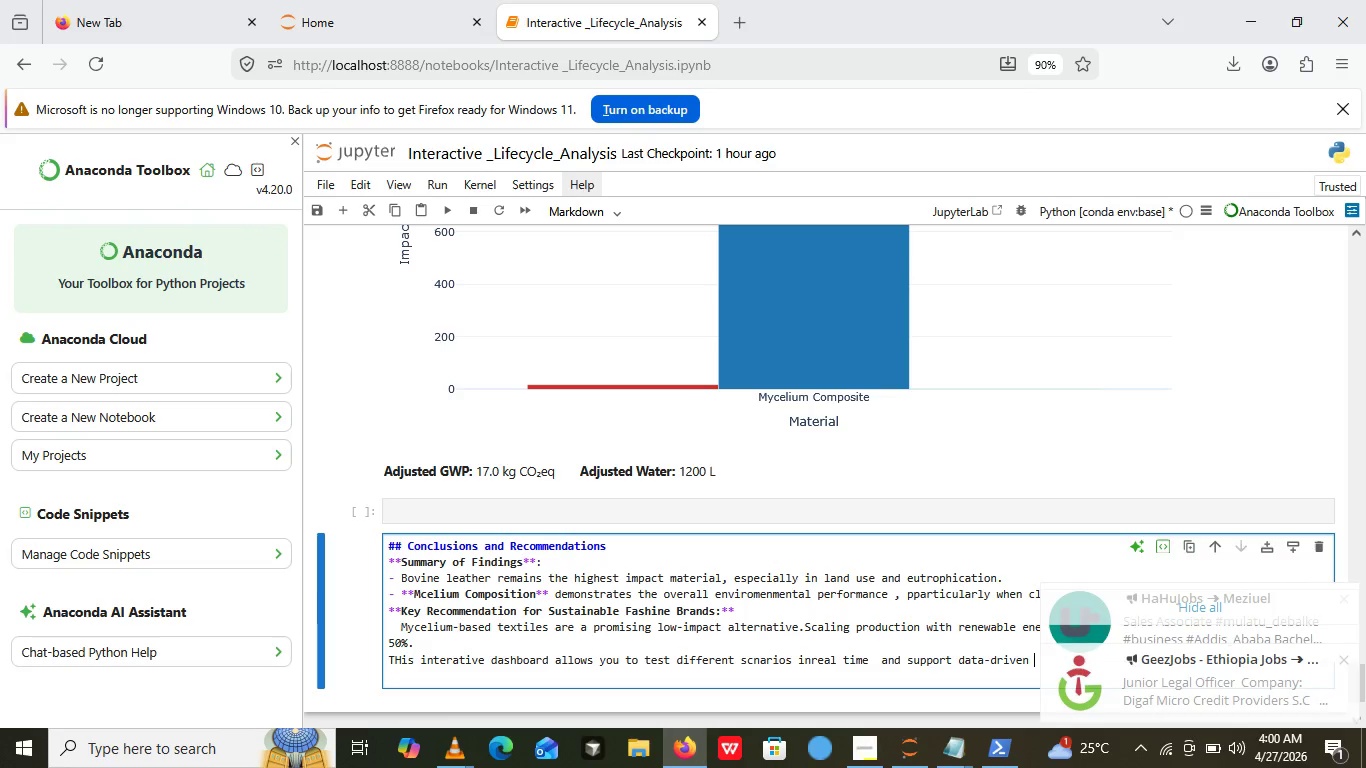 
left_click([1199, 519])
 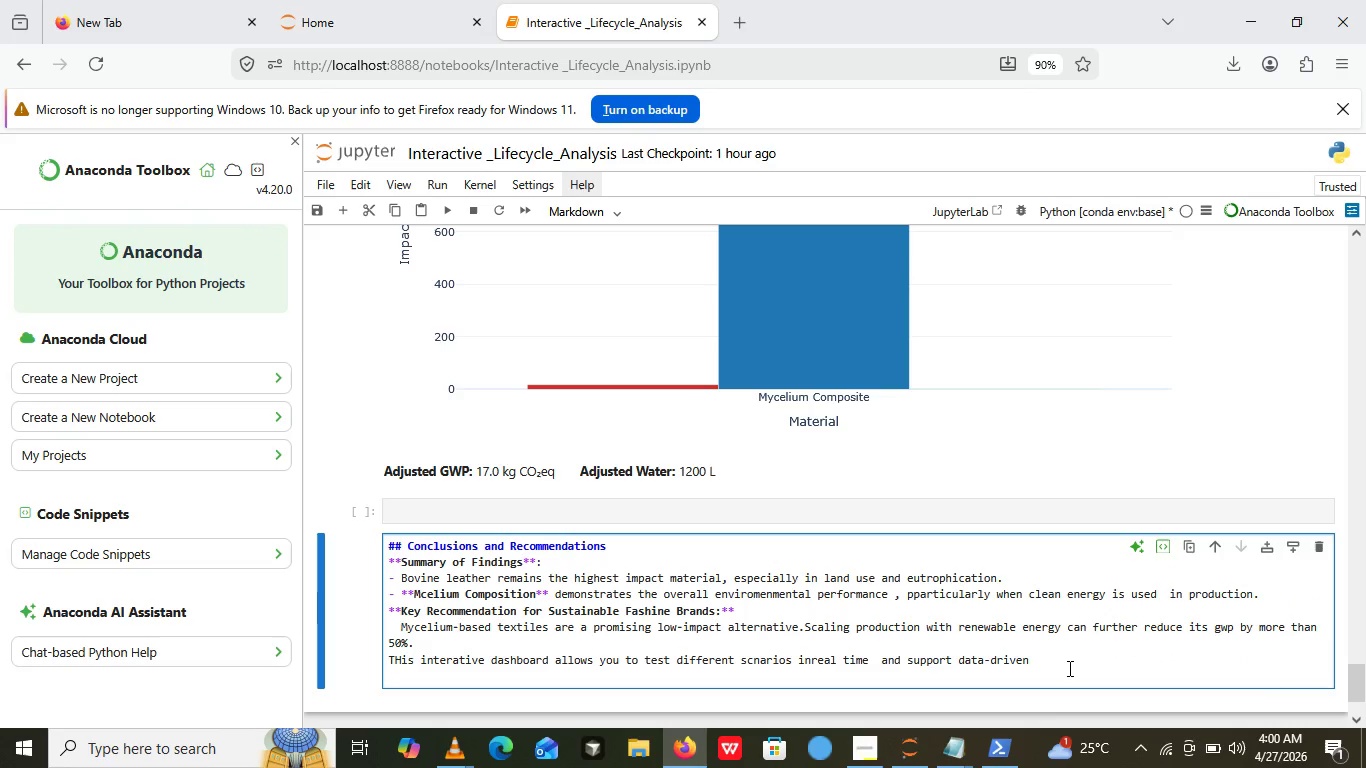 
left_click([1068, 668])
 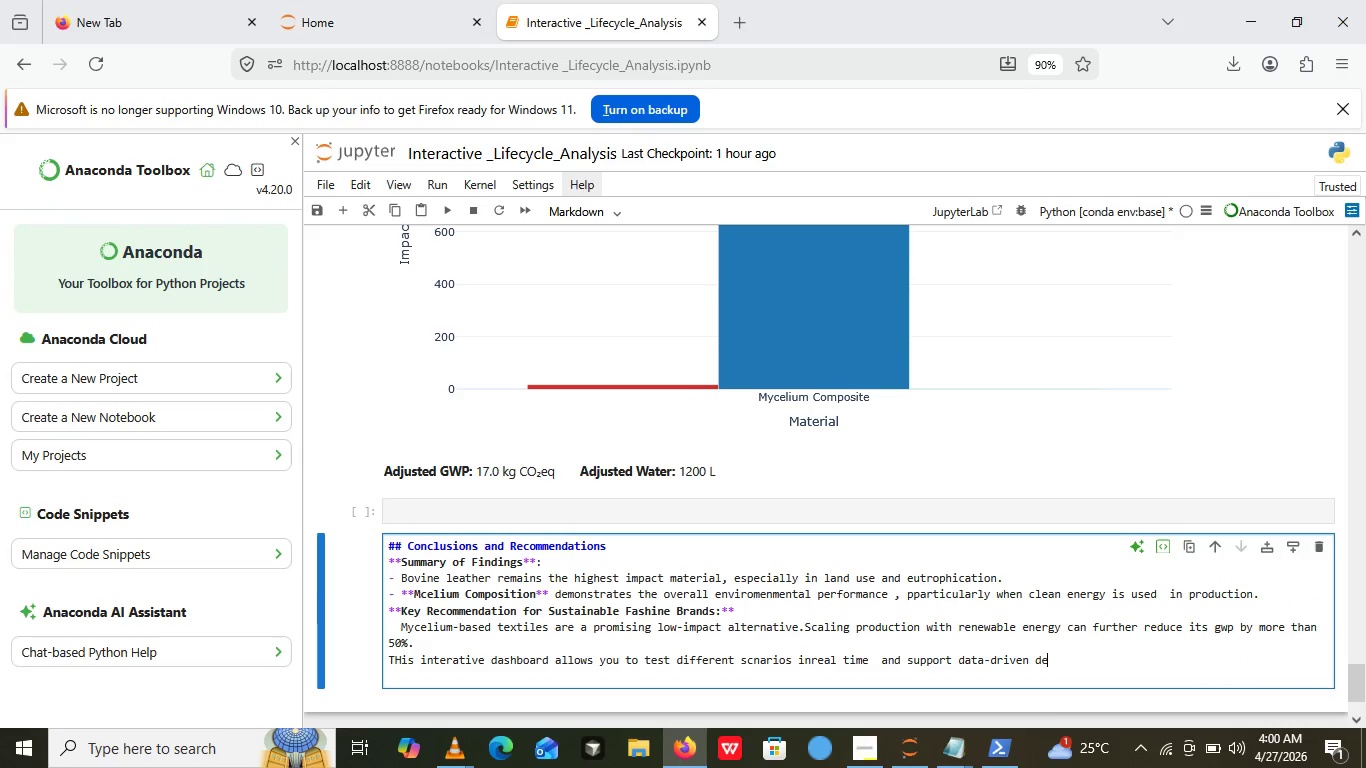 
type(decisions for ore s)
key(Backspace)
type(ustan)
key(Backspace)
key(Backspace)
key(Backspace)
key(Backspace)
key(Backspace)
key(Backspace)
key(Backspace)
key(Backspace)
key(Backspace)
type(more sus)
 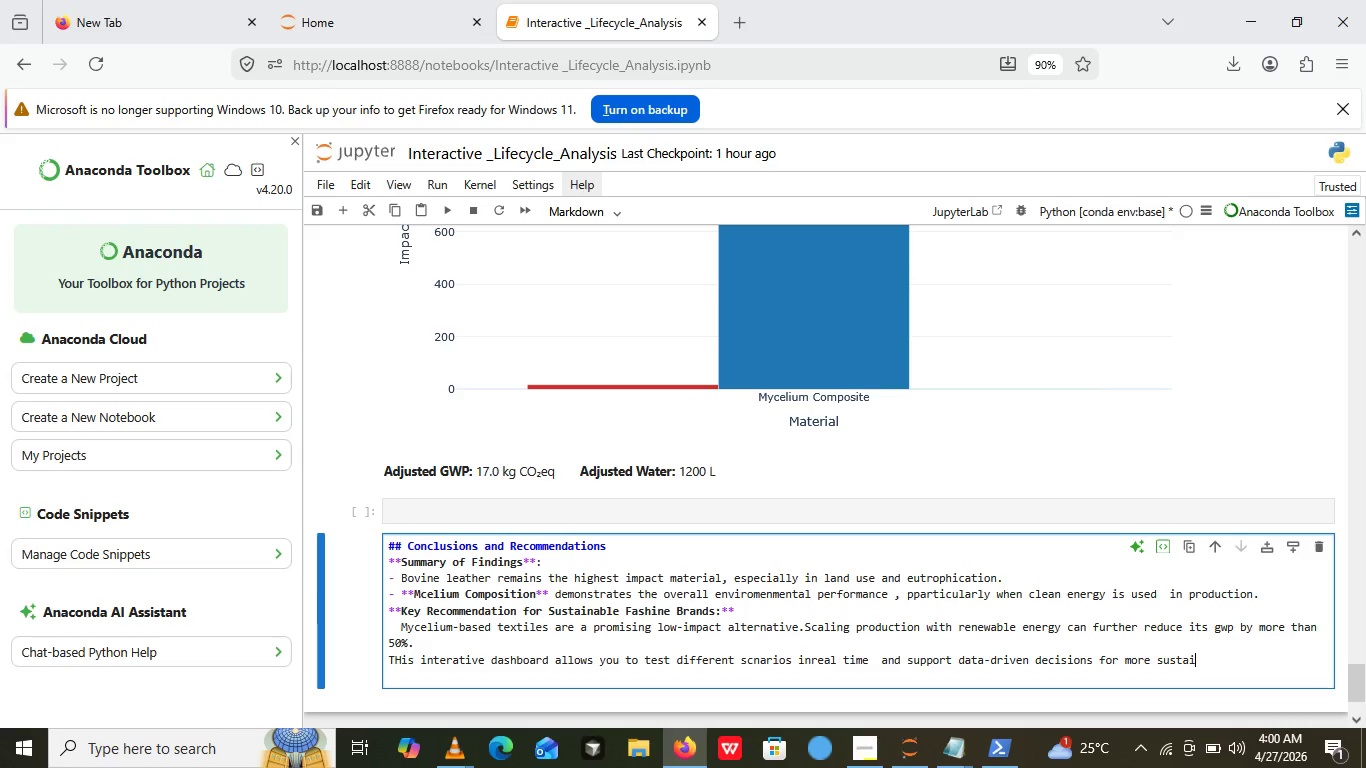 
type(tainable)
 